 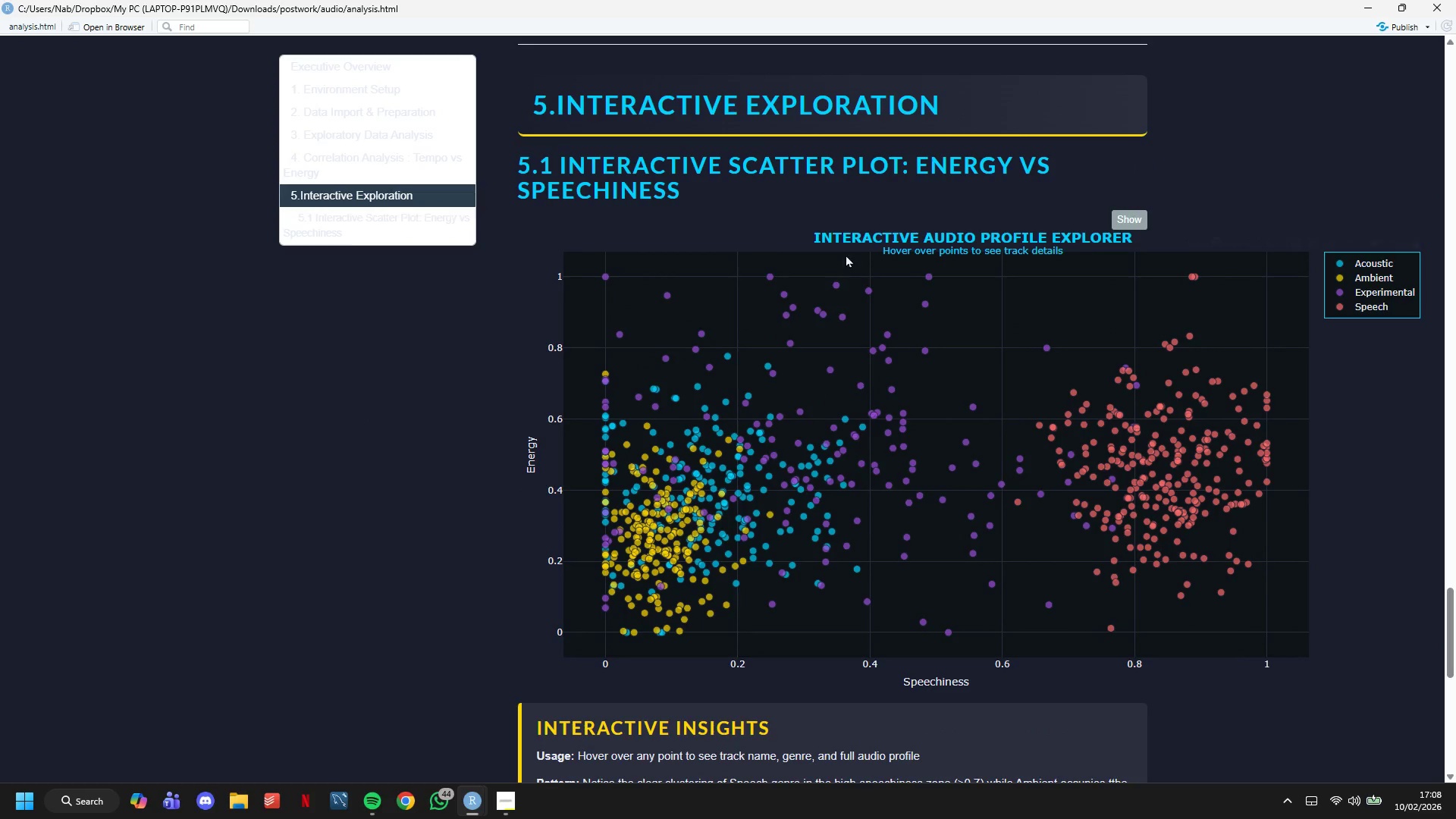 
scroll: coordinate [777, 319], scroll_direction: up, amount: 1.0
 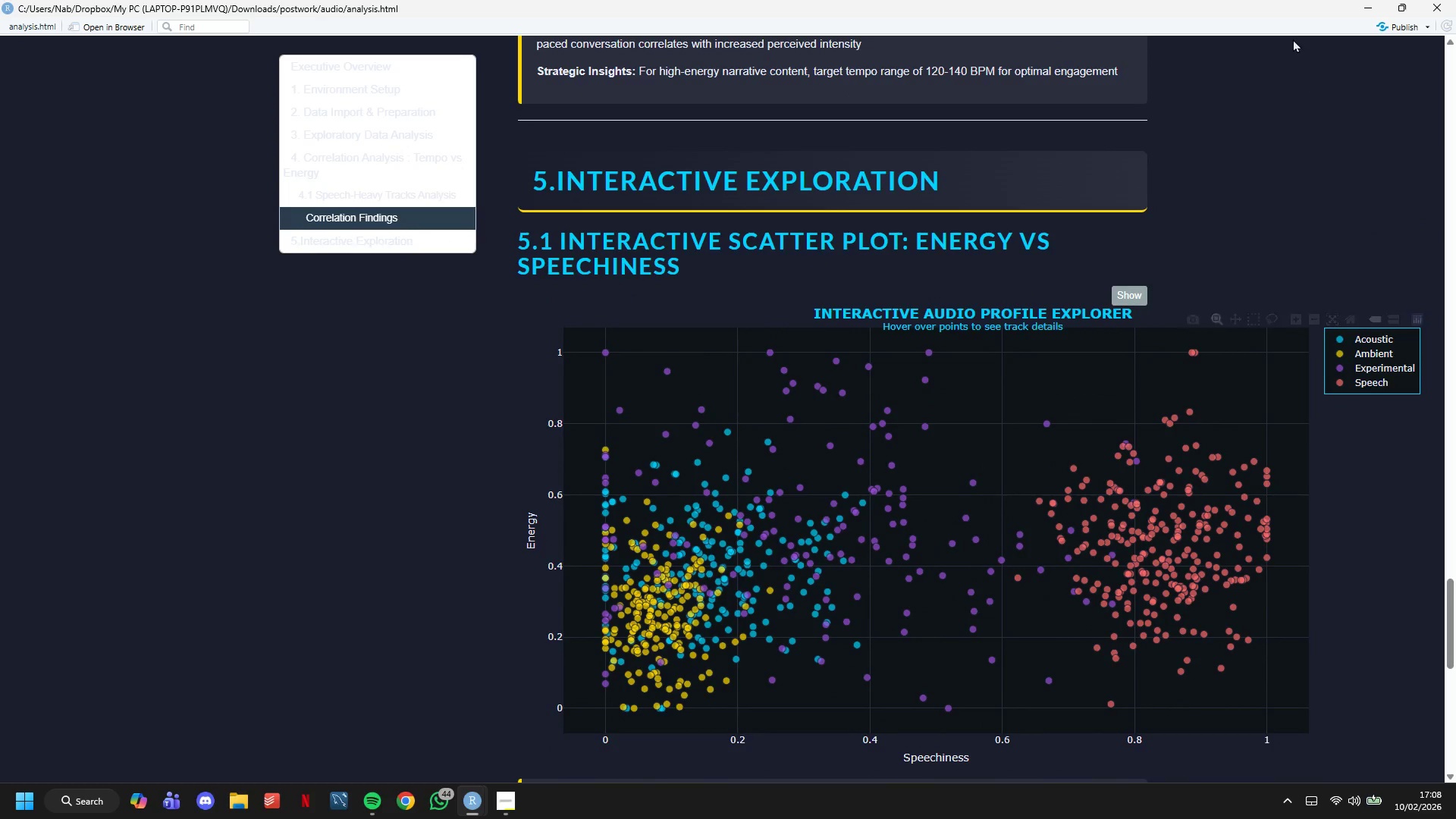 
left_click([1365, 0])
 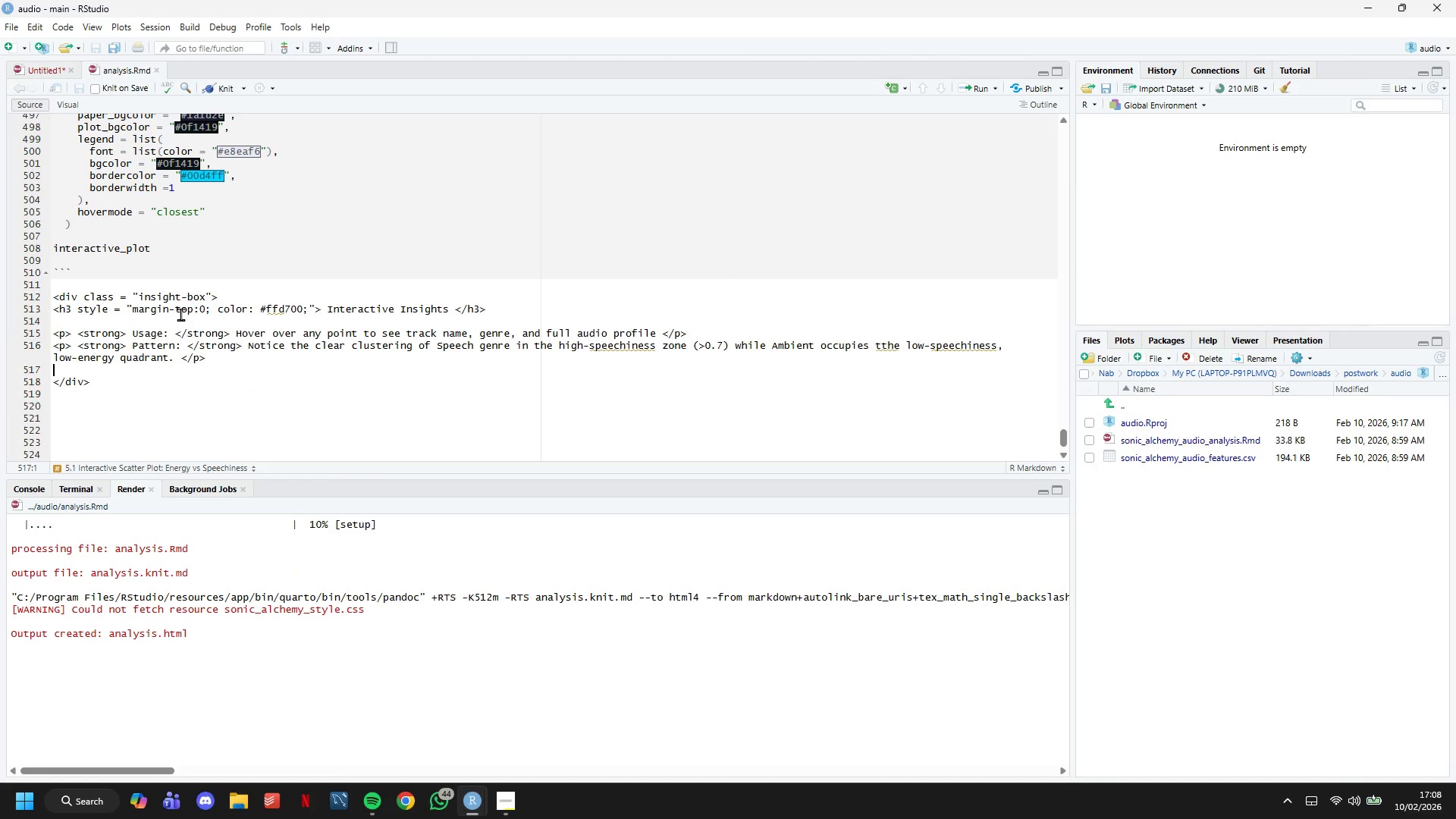 
scroll: coordinate [271, 287], scroll_direction: up, amount: 9.0
 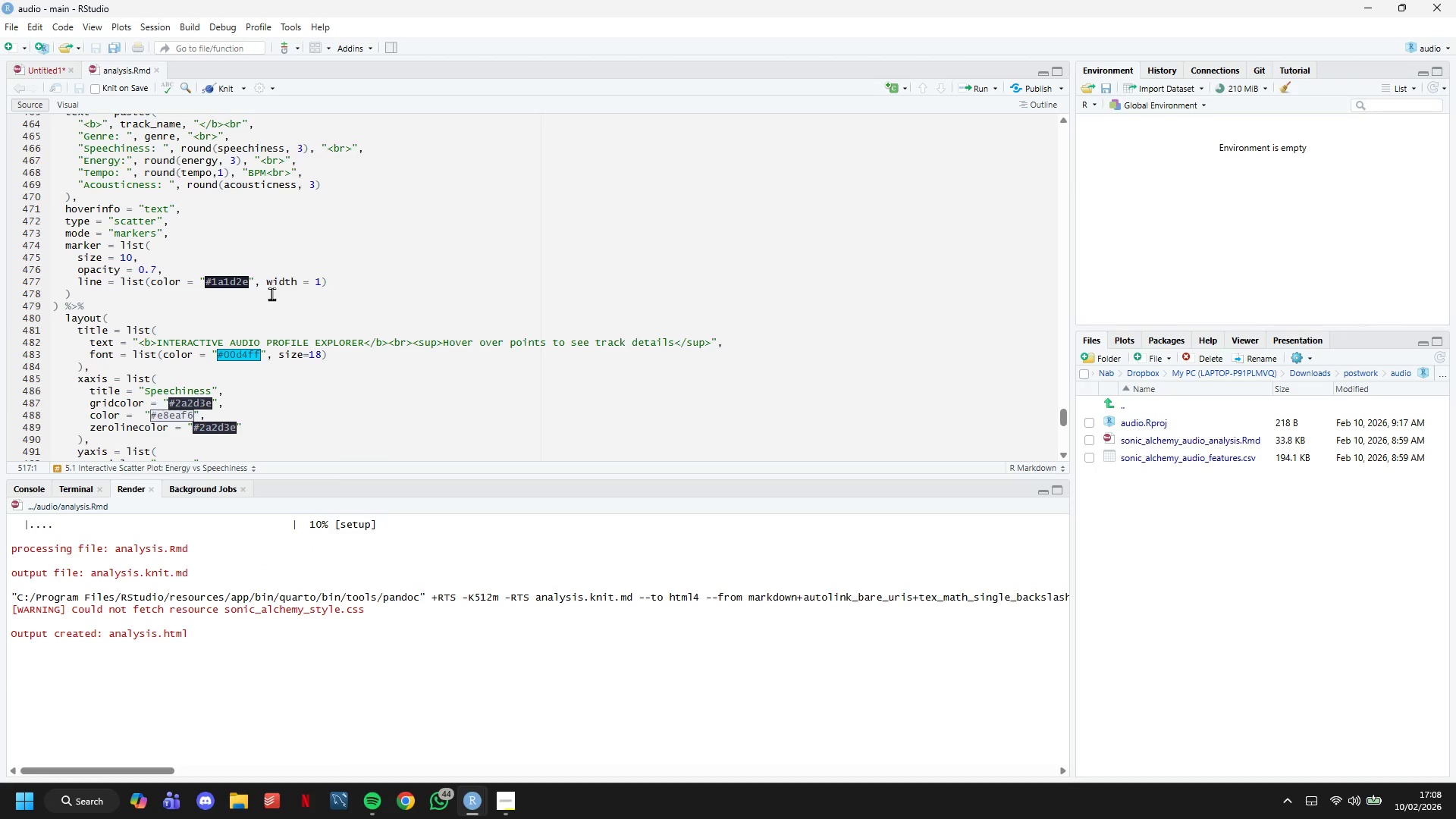 
scroll: coordinate [271, 296], scroll_direction: down, amount: 2.0
 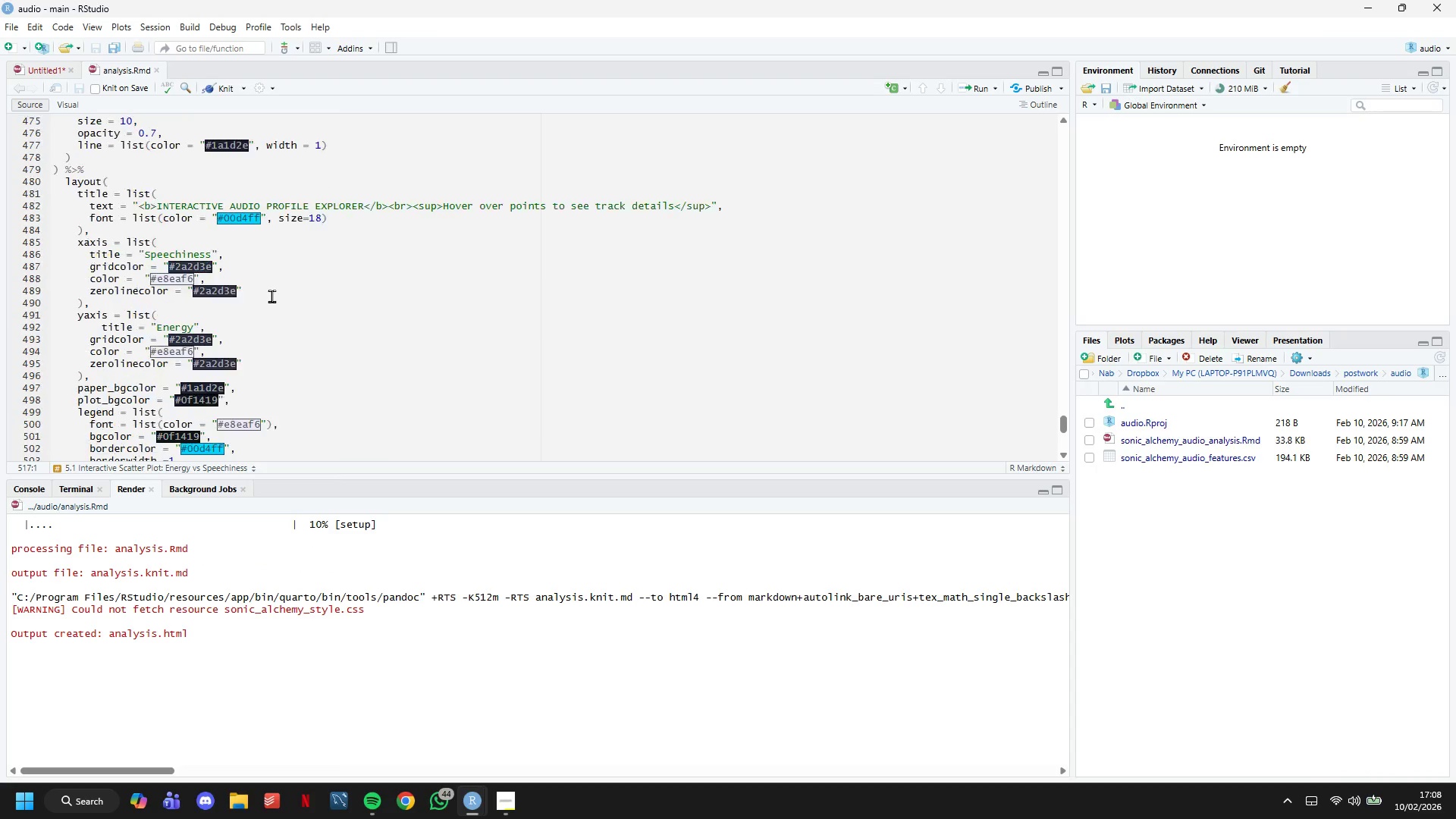 
scroll: coordinate [271, 296], scroll_direction: up, amount: 7.0
 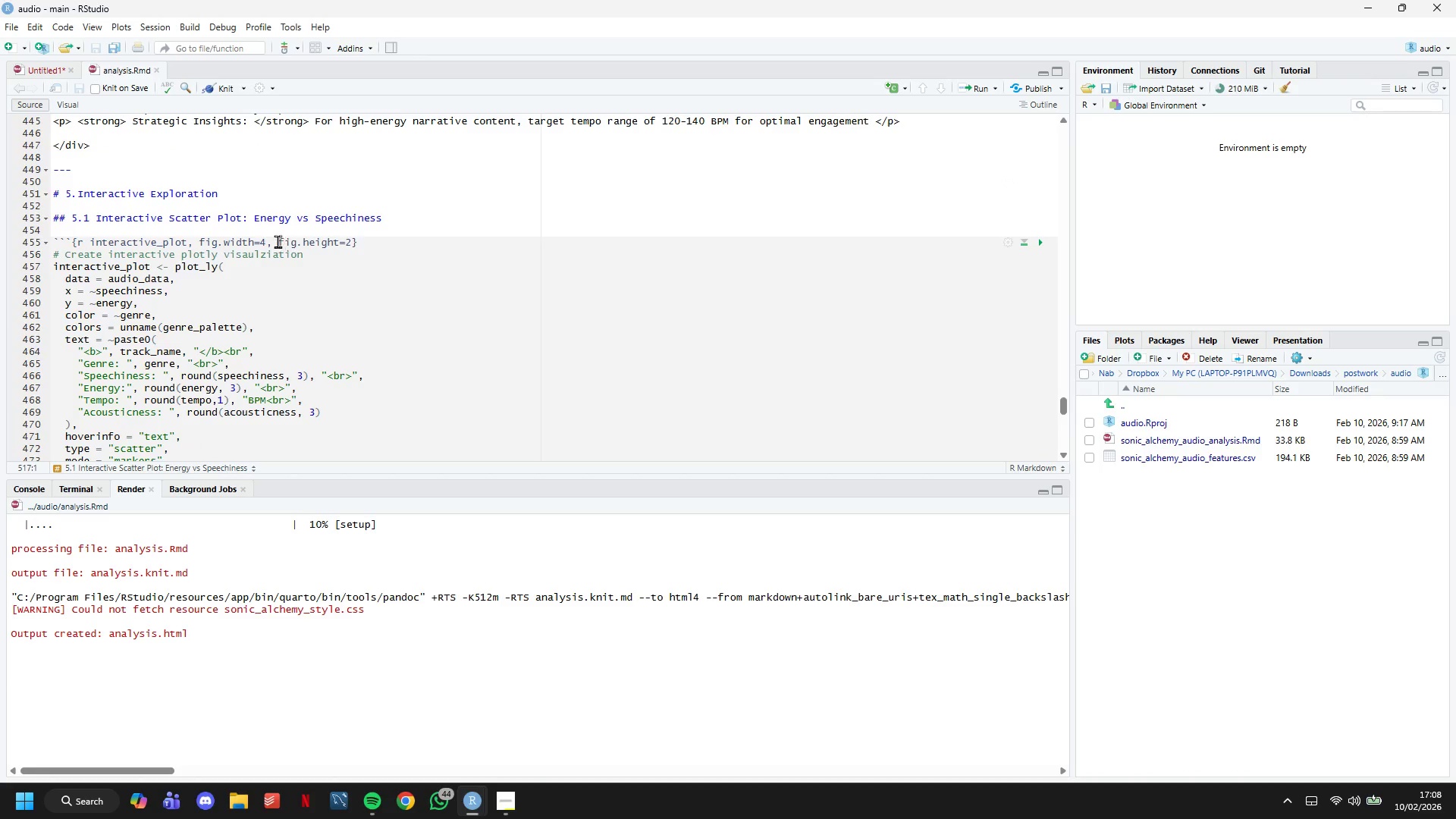 
left_click([271, 241])
 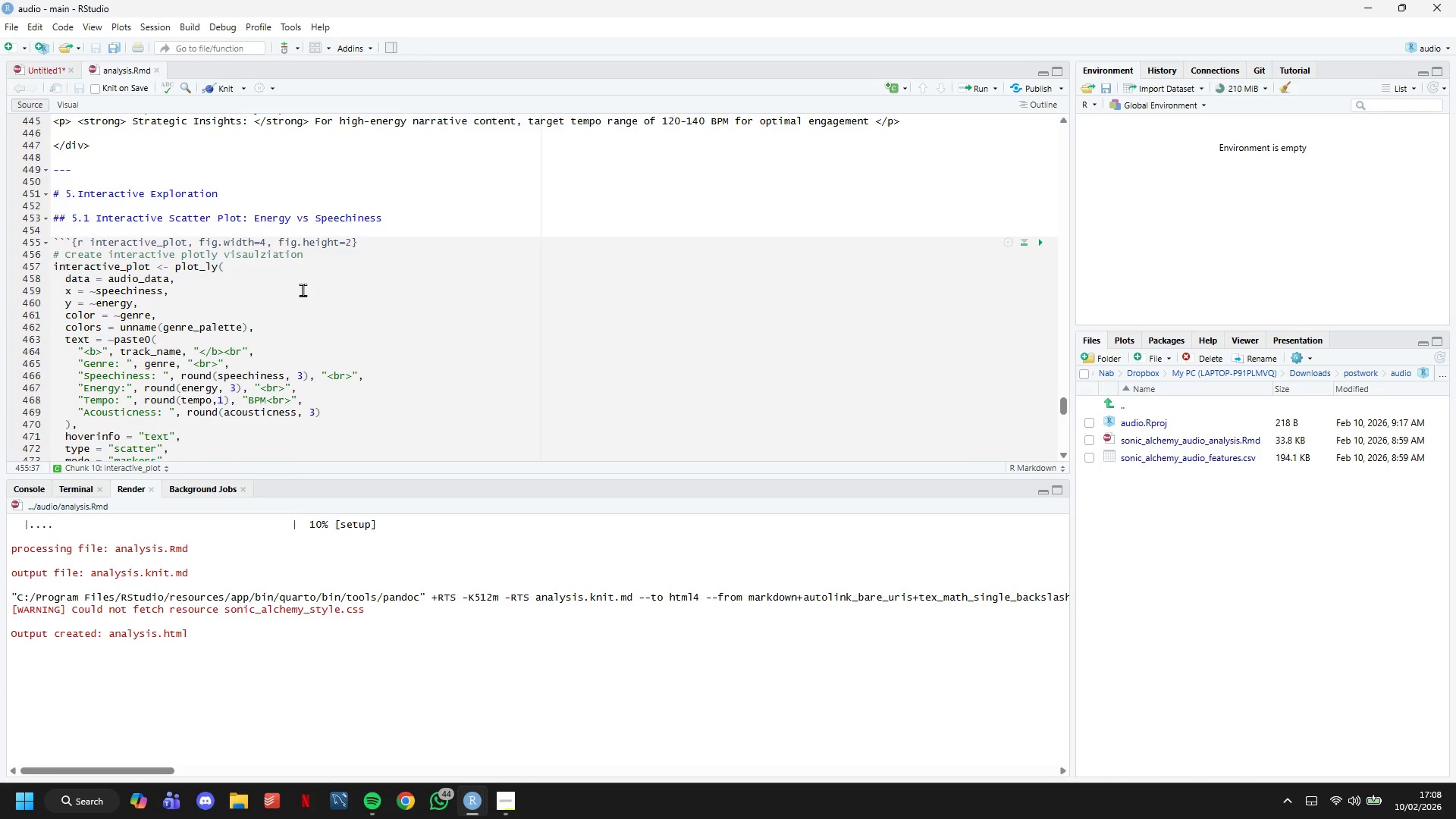 
key(ArrowLeft)
 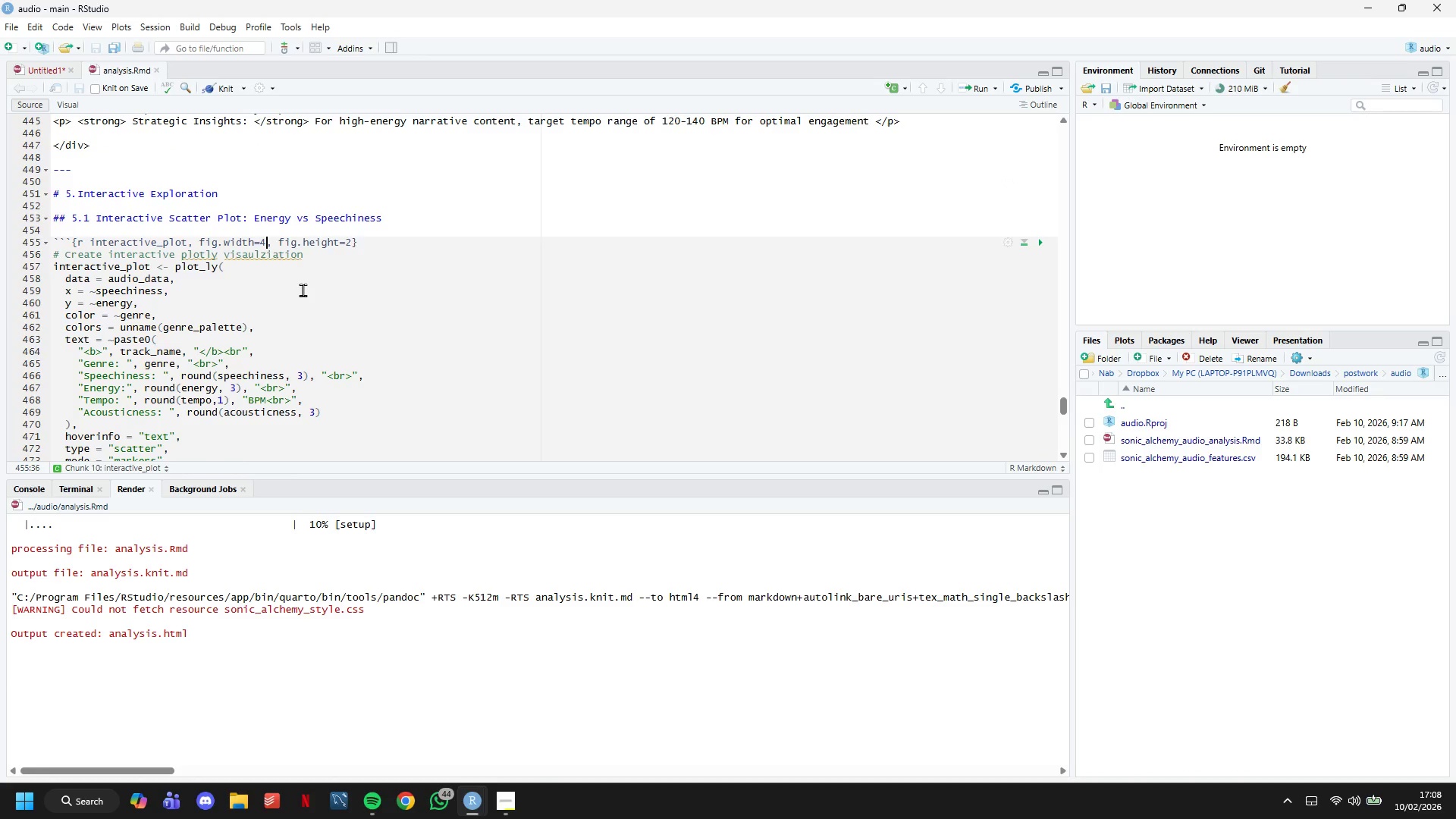 
key(Backspace)
 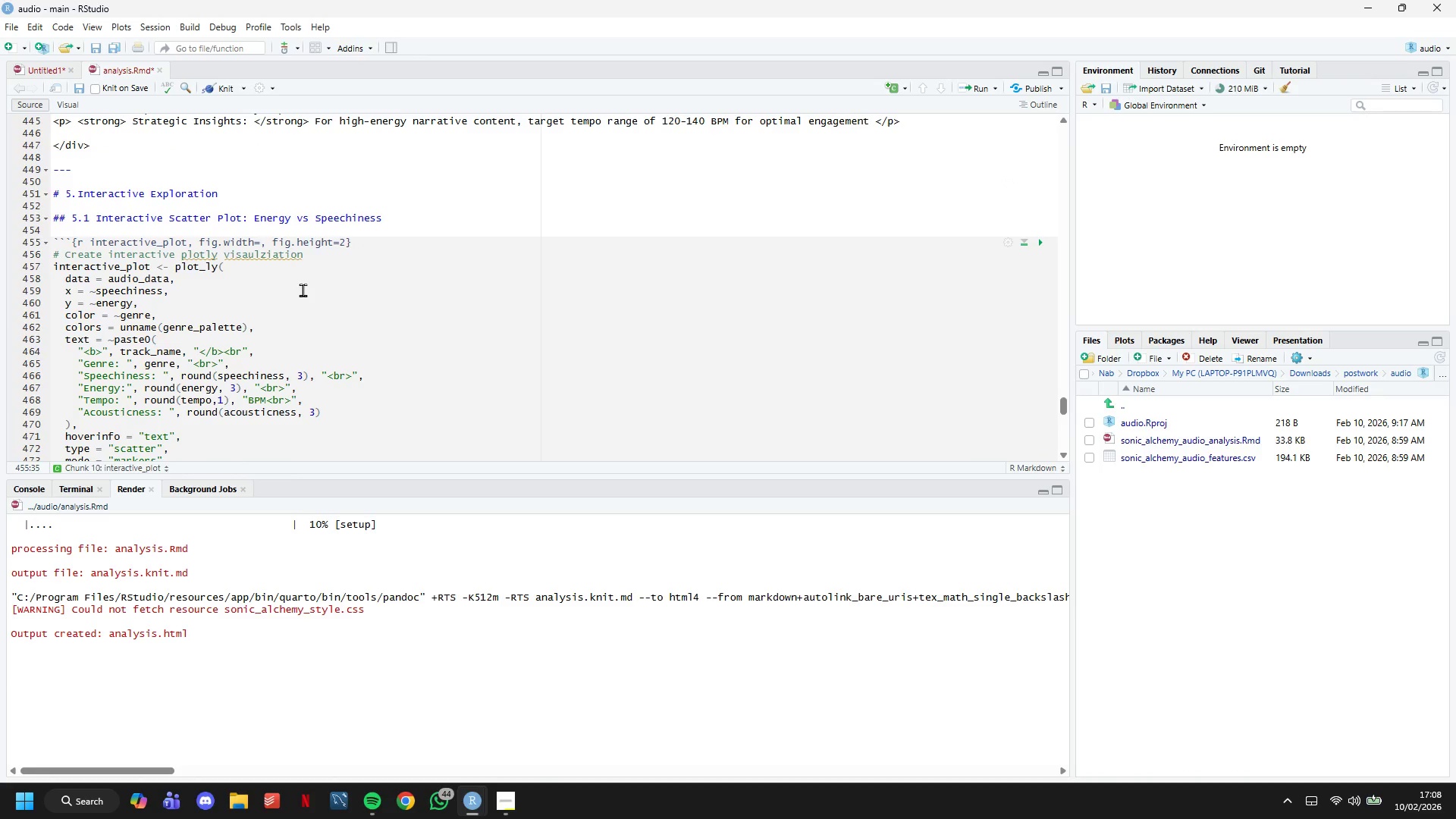 
key(2)
 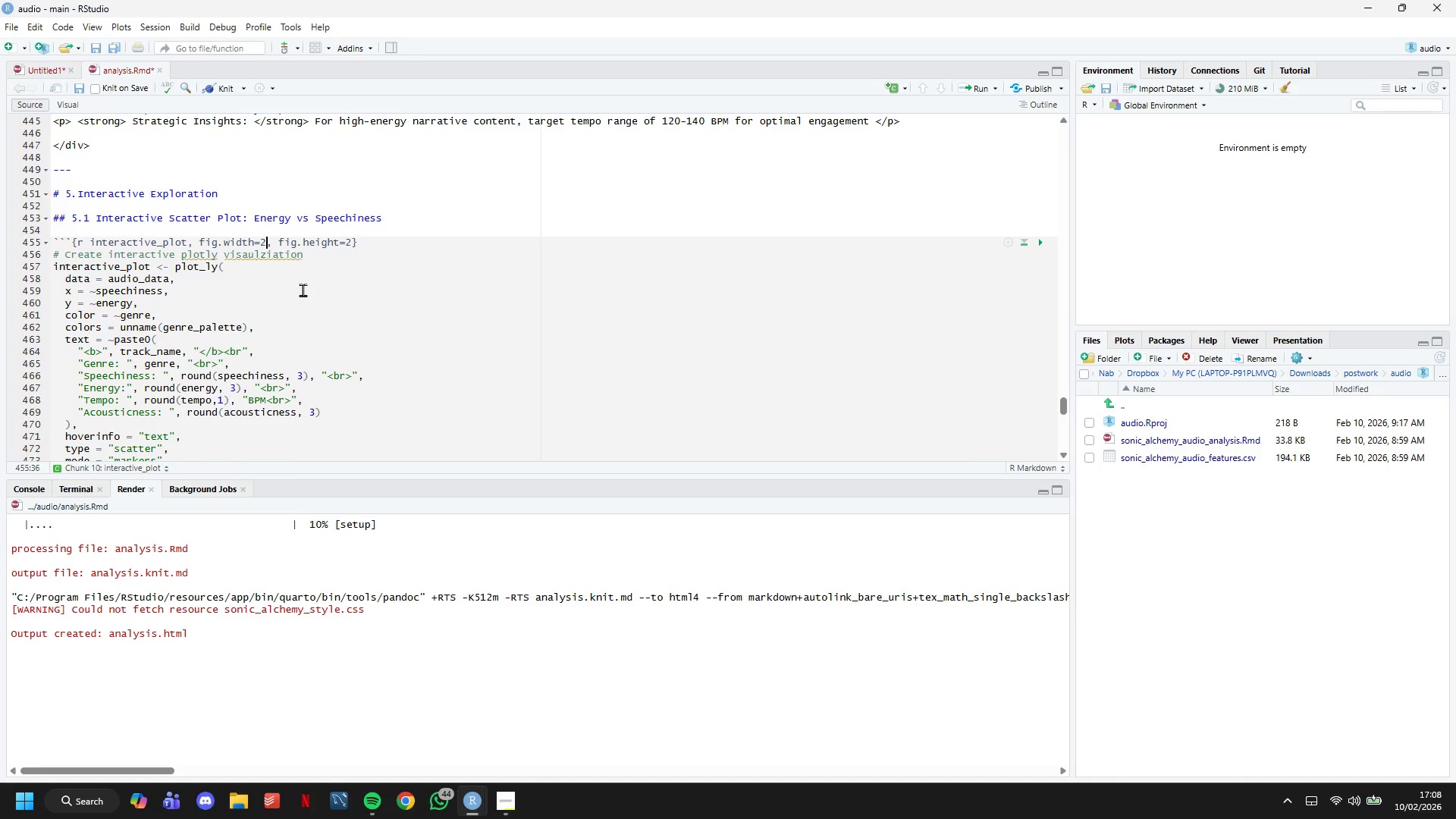 
key(Control+S)
 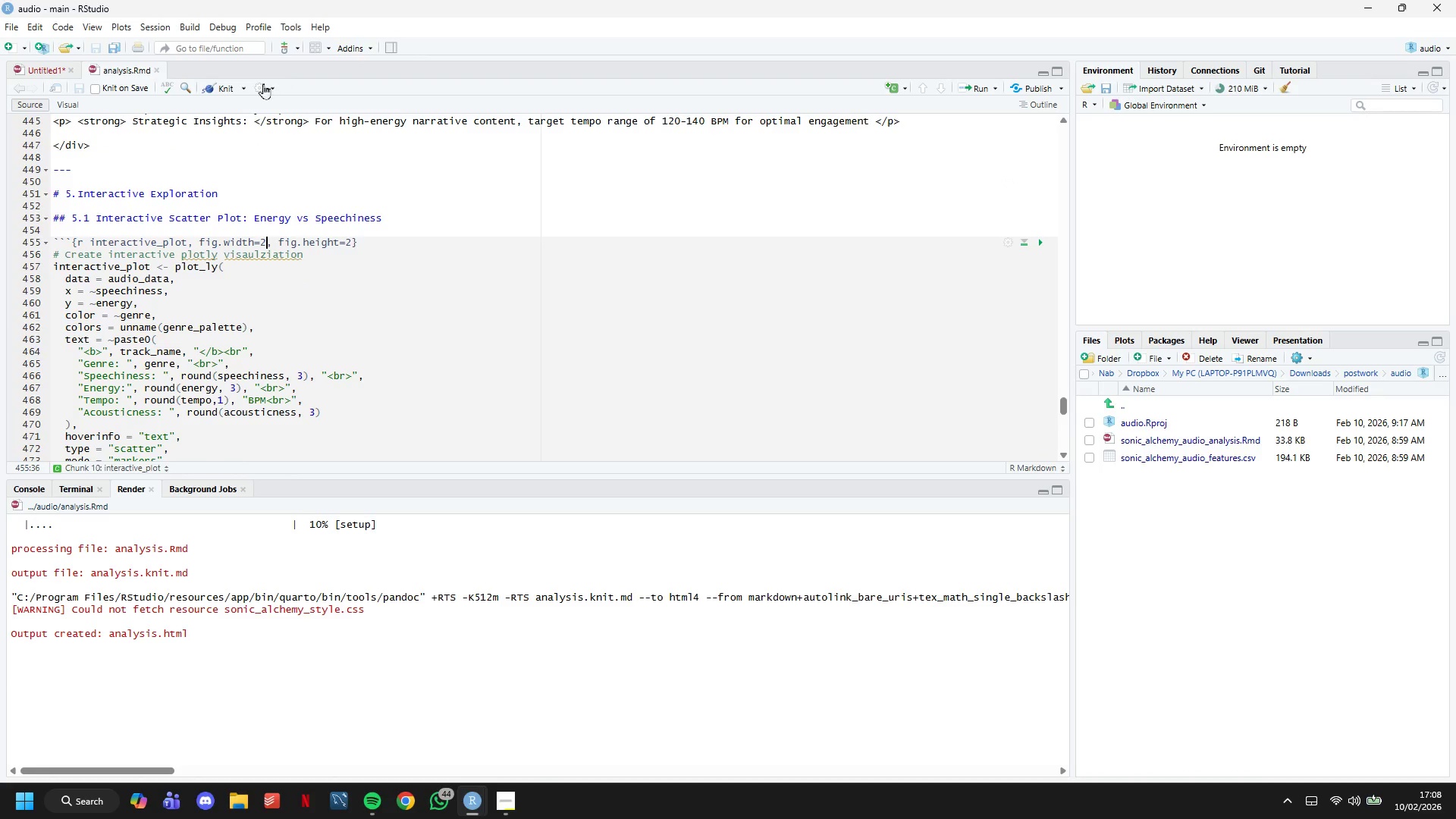 
left_click([228, 86])
 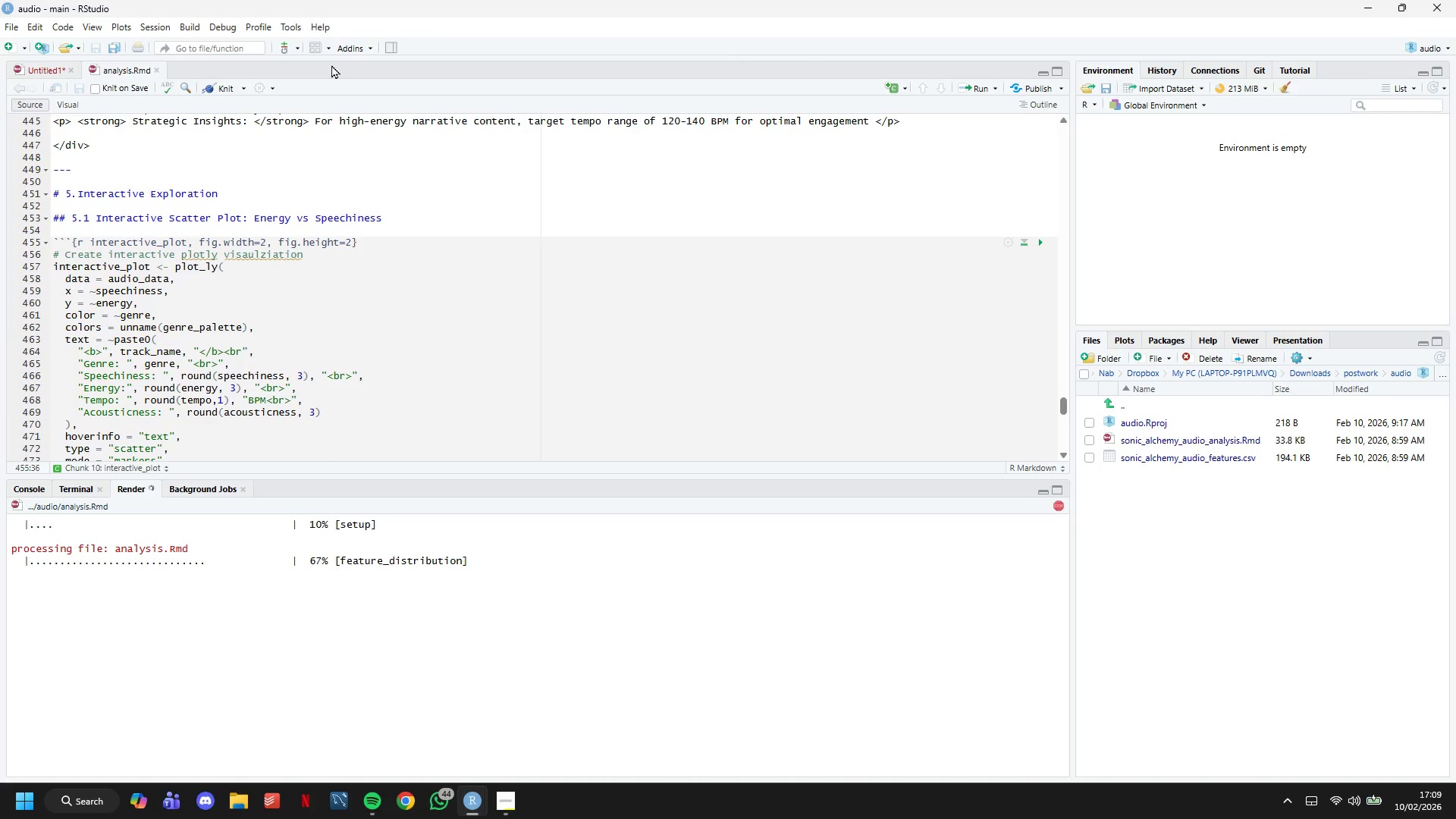 
wait(15.98)
 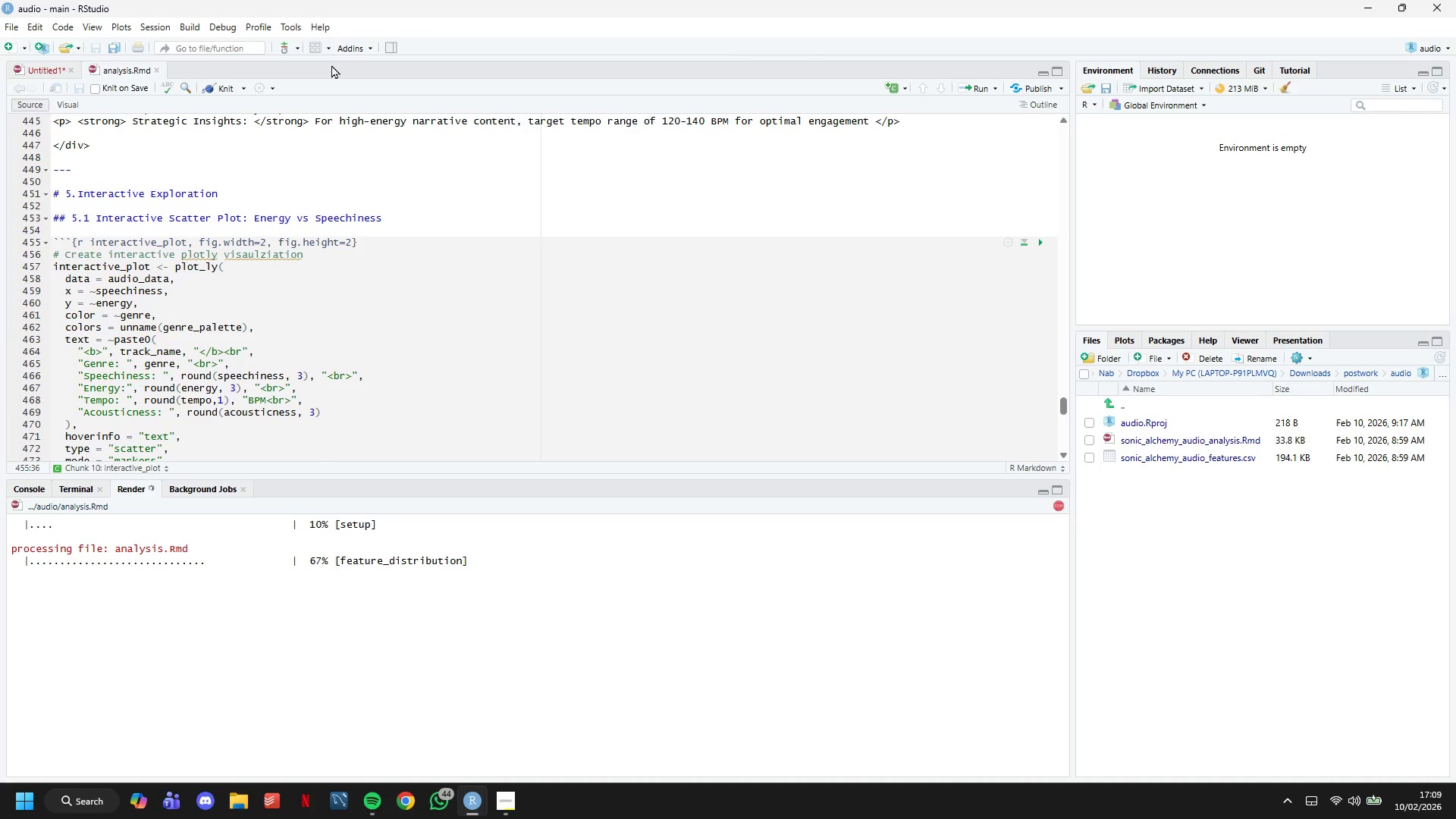 
scroll: coordinate [324, 352], scroll_direction: down, amount: 16.0
 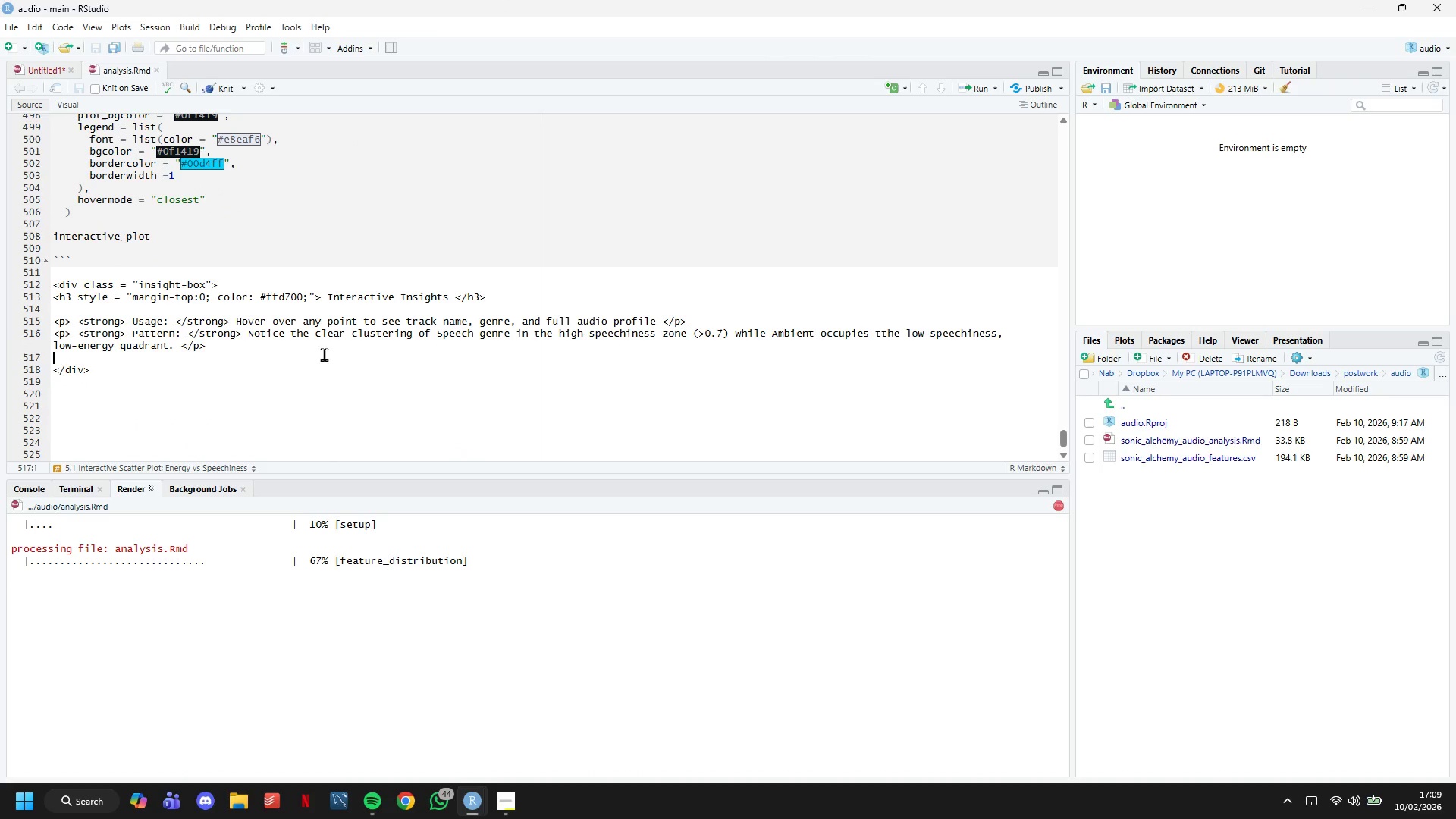 
double_click([328, 369])
 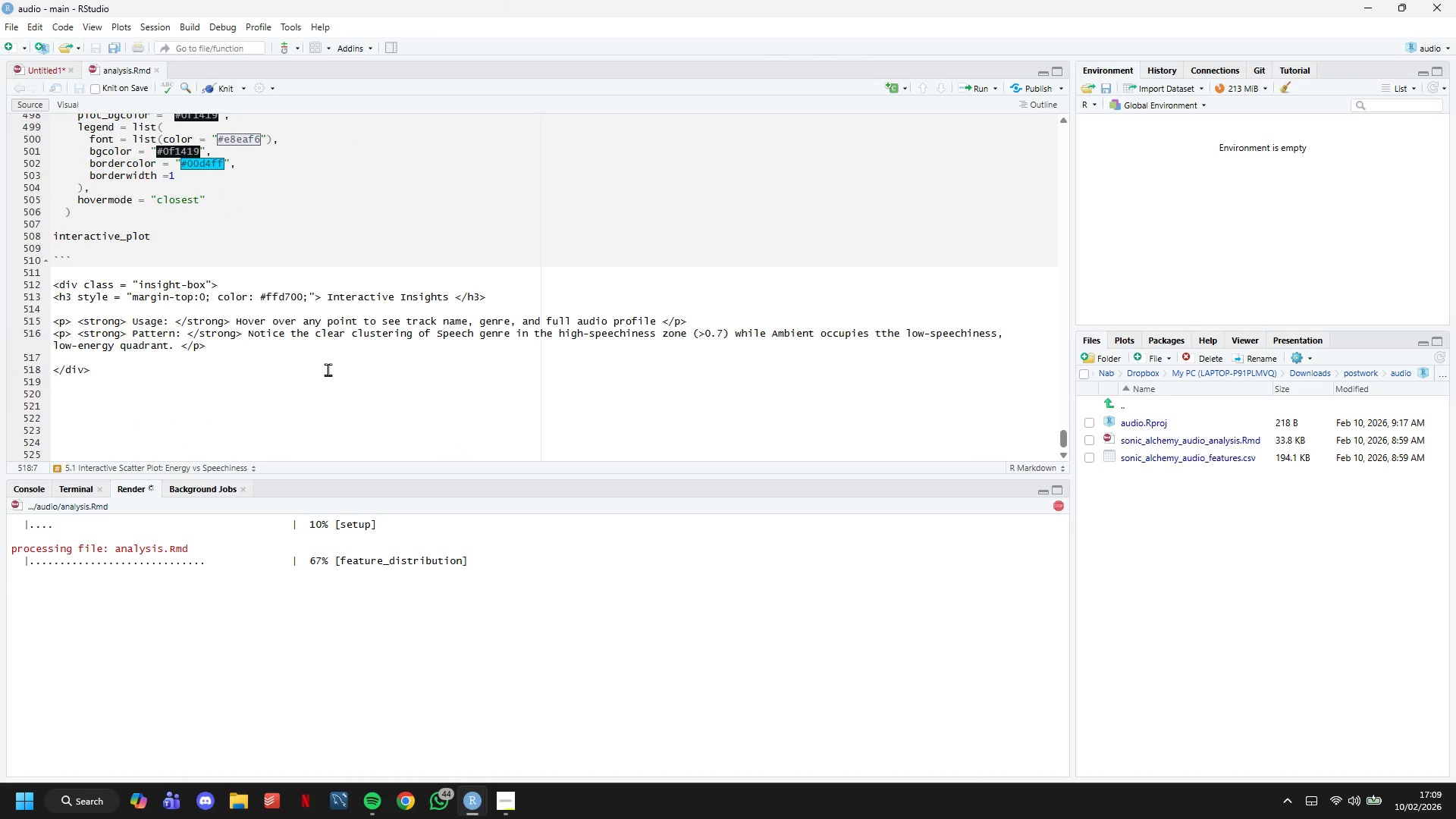 
key(Enter)
 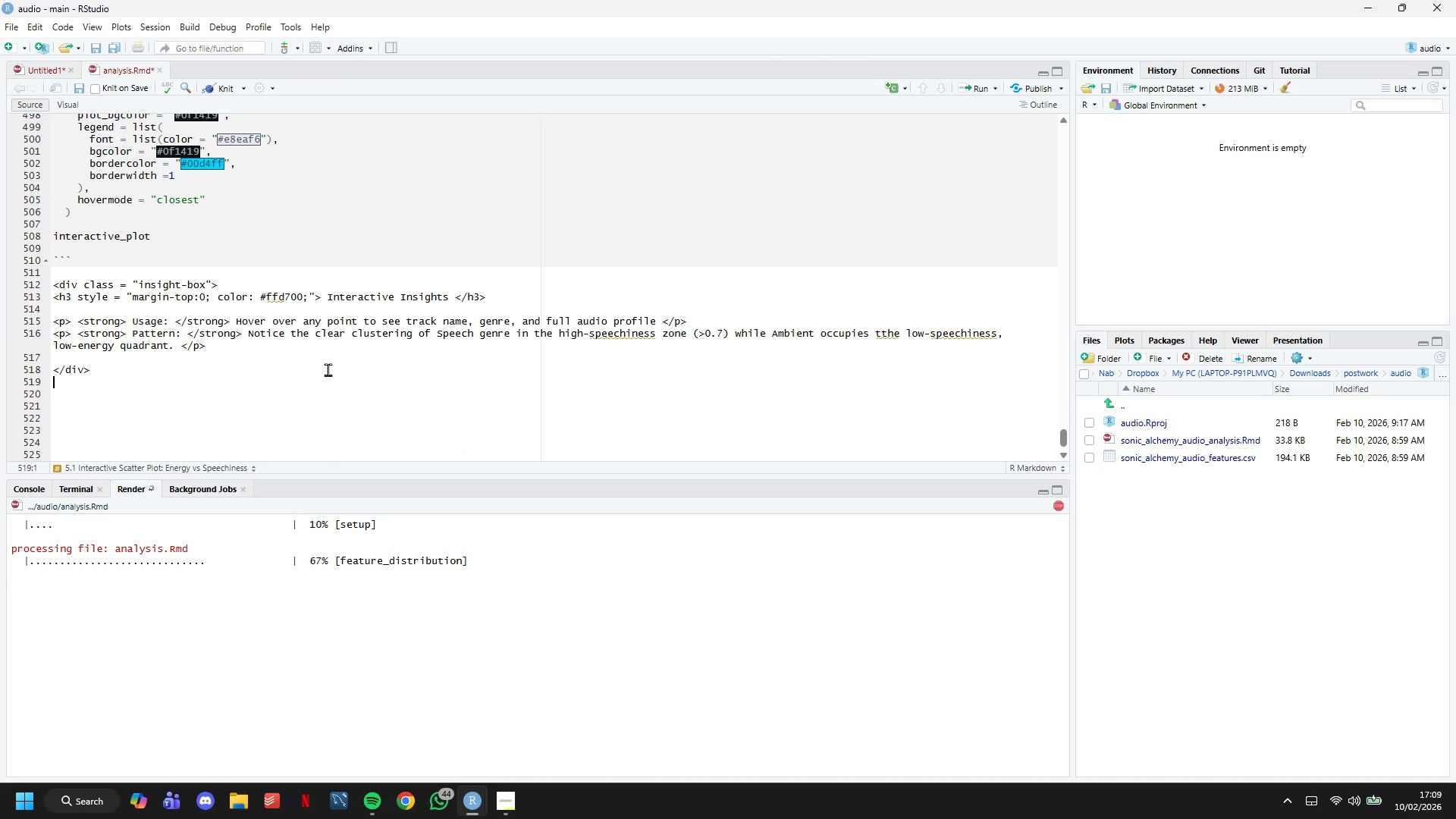 
key(Enter)
 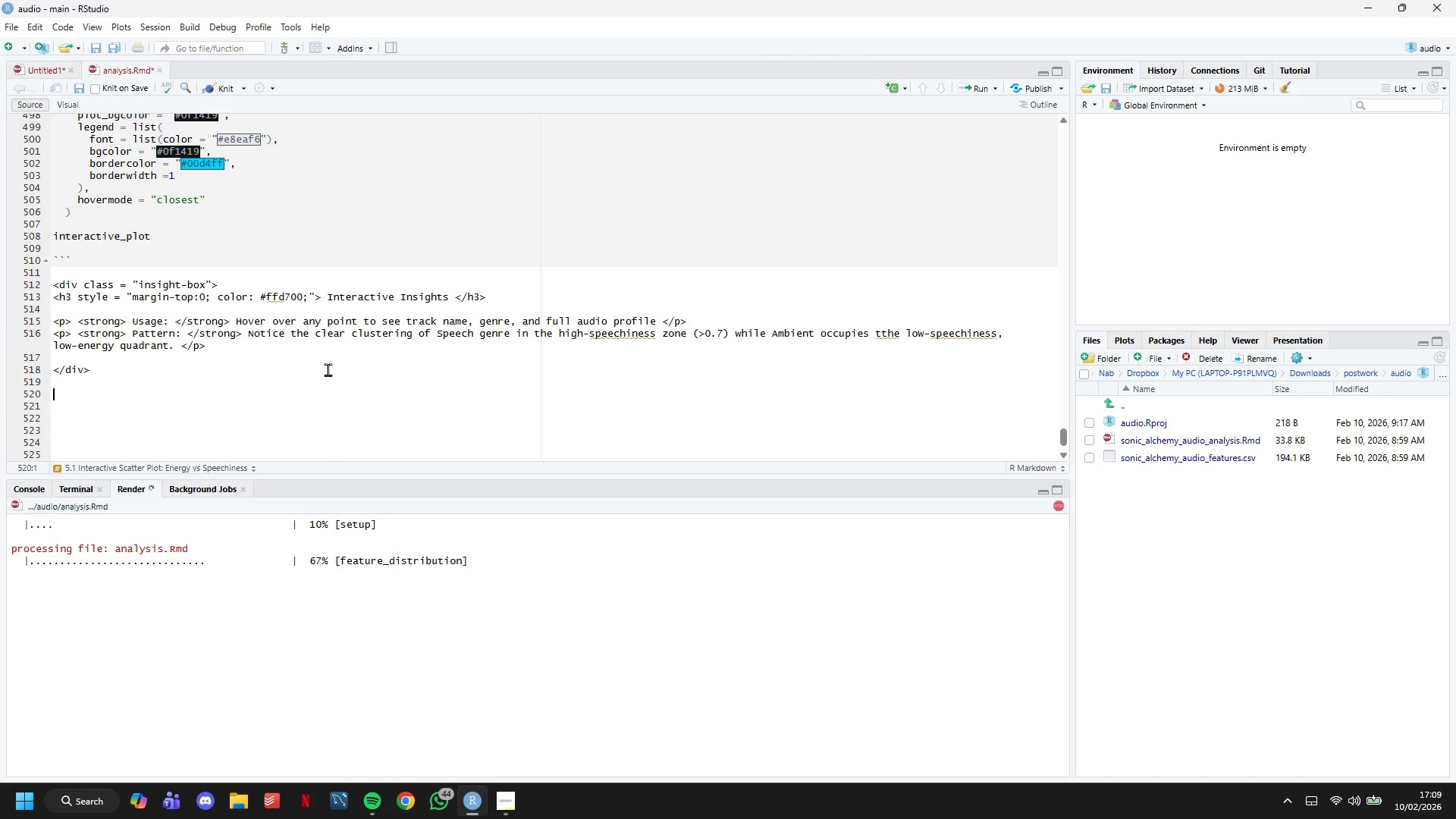 
key(Minus)
 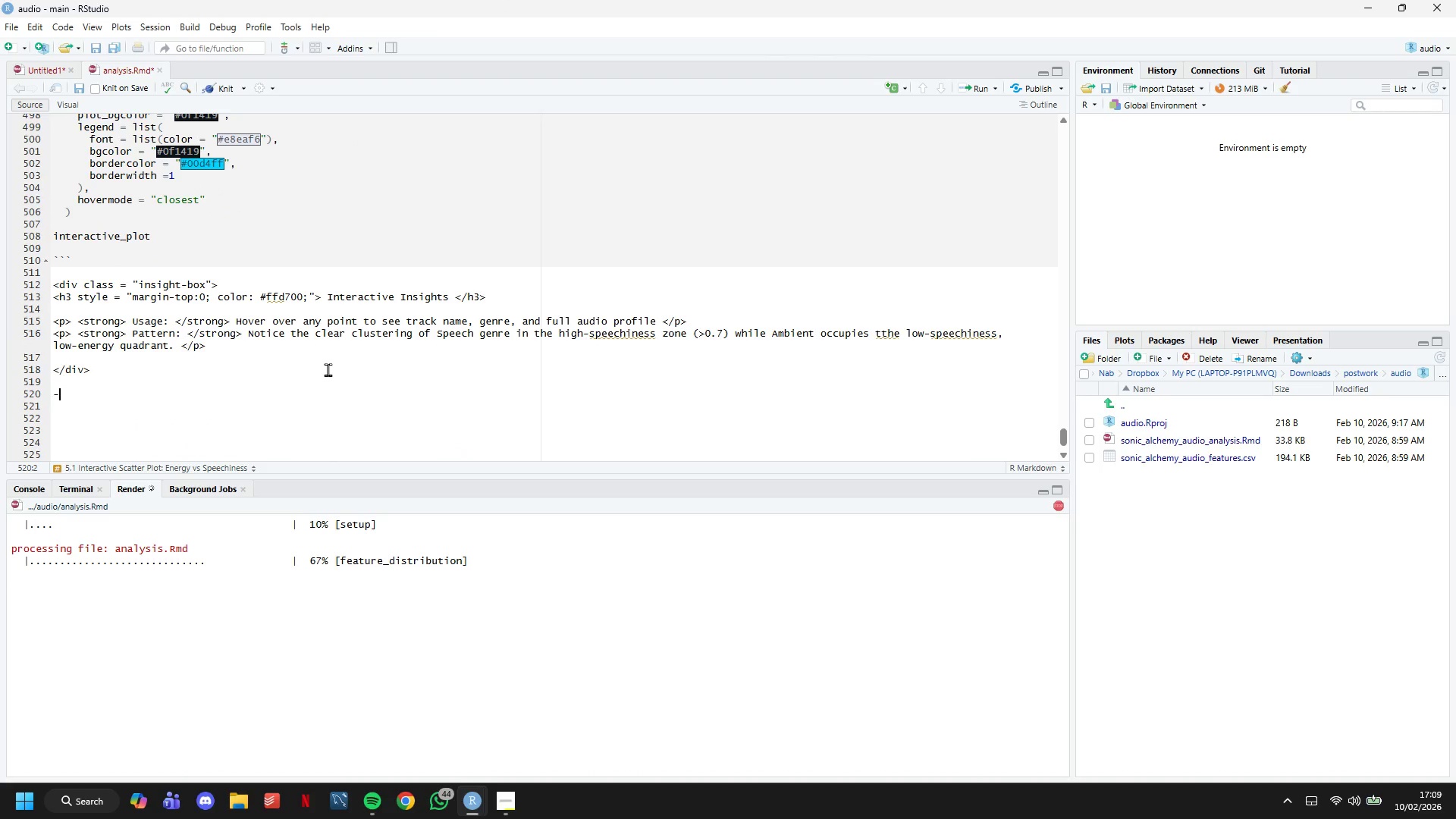 
key(Minus)
 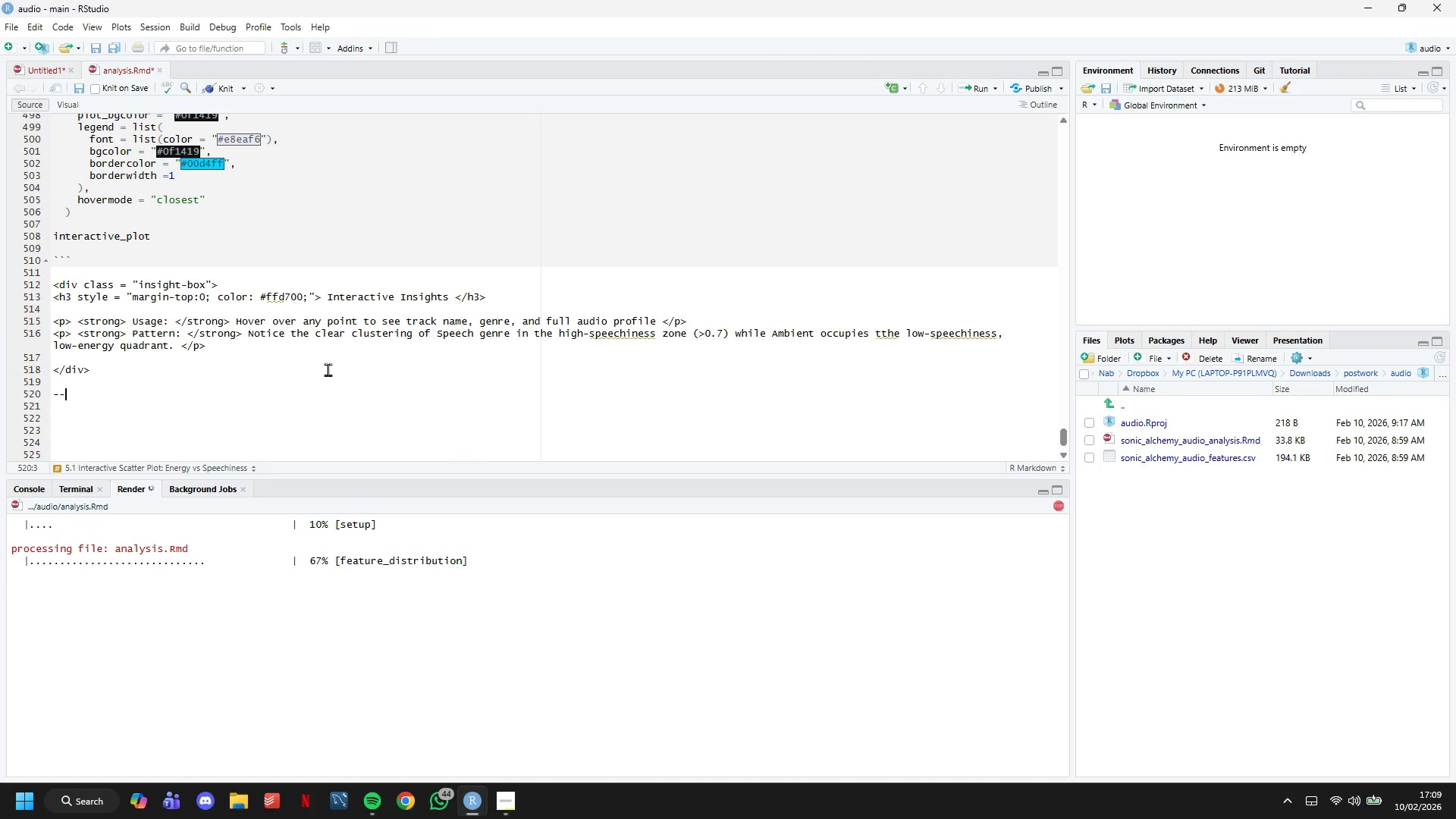 
key(Minus)
 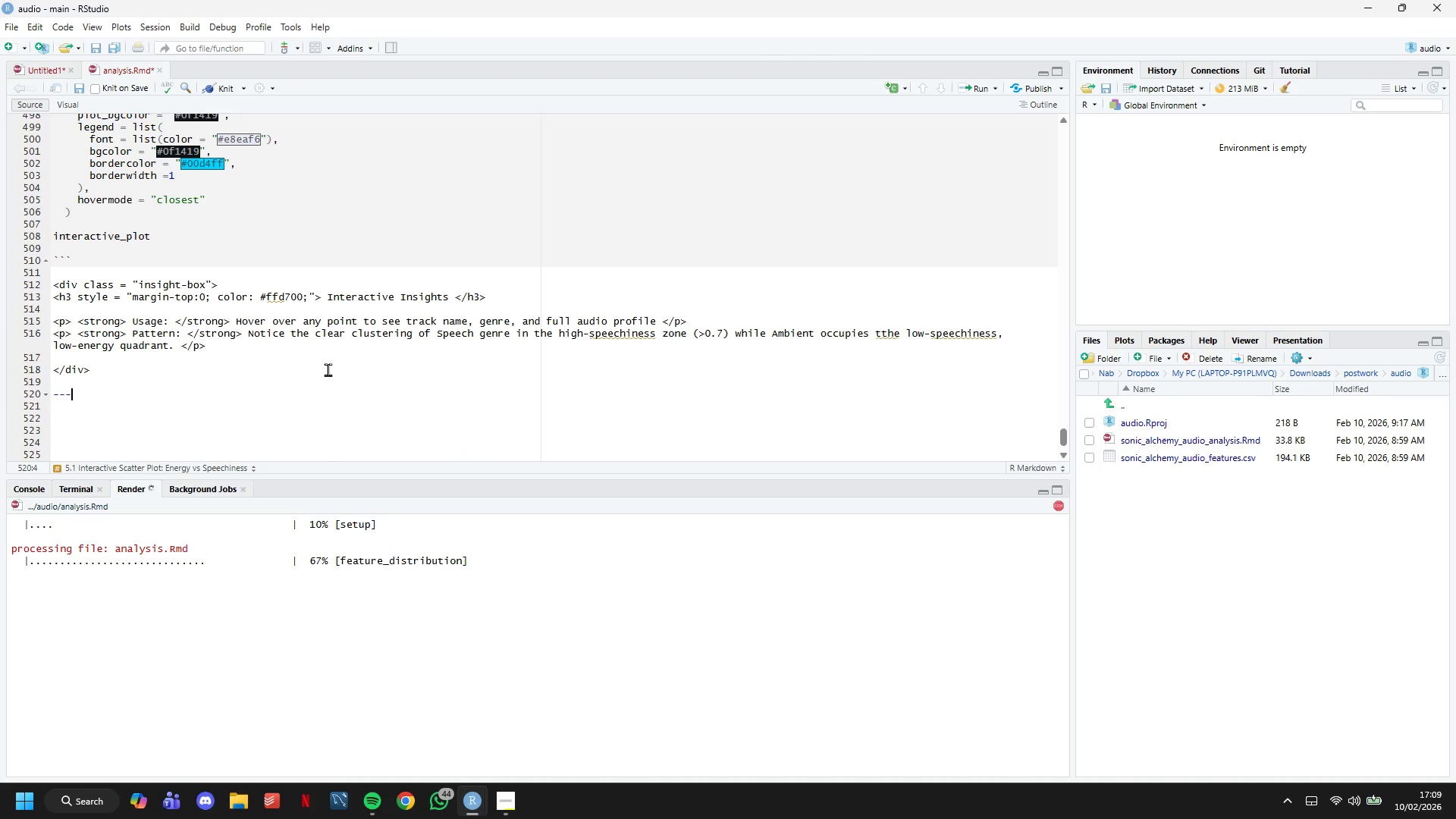 
key(Enter)
 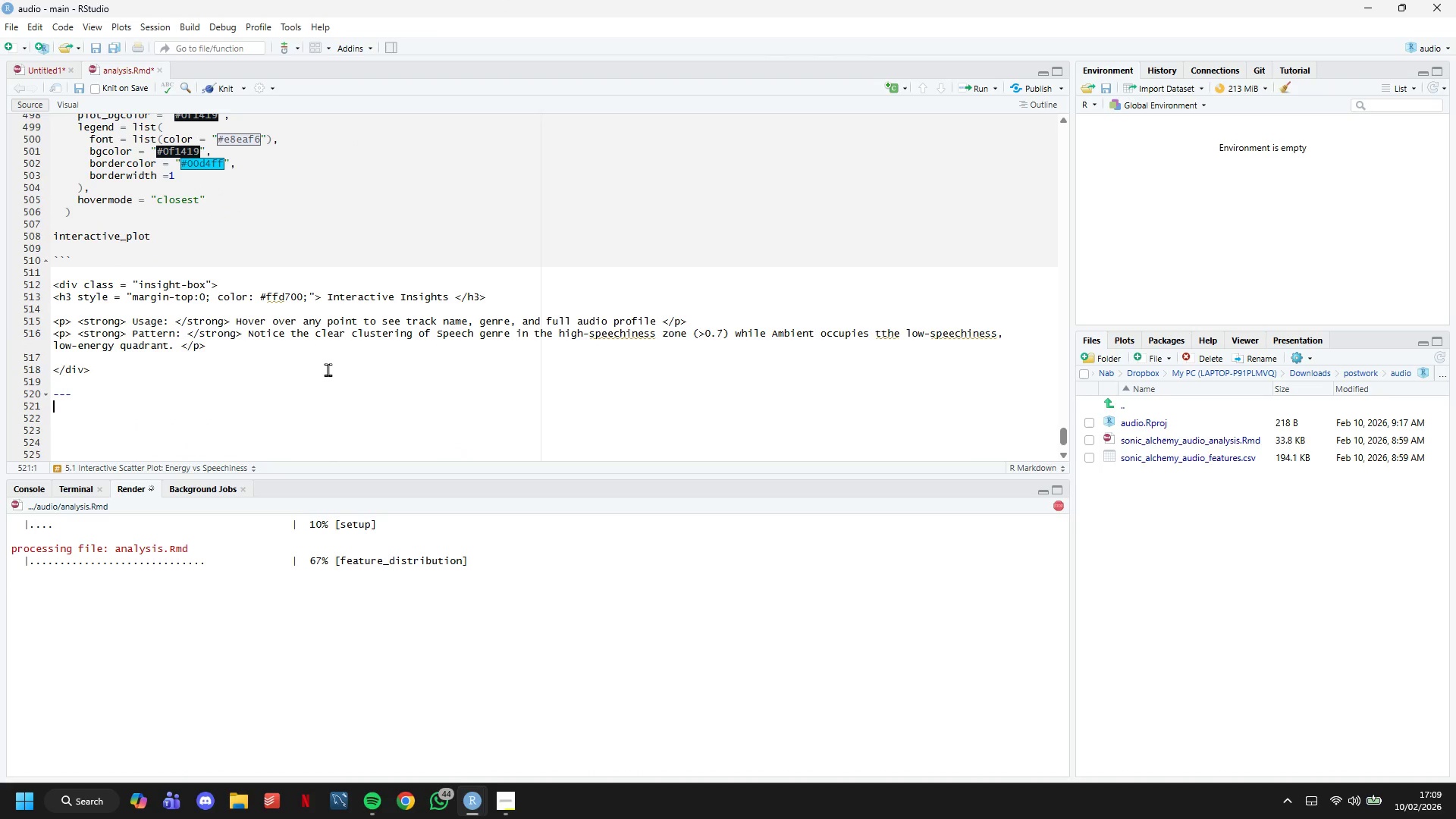 
key(Enter)
 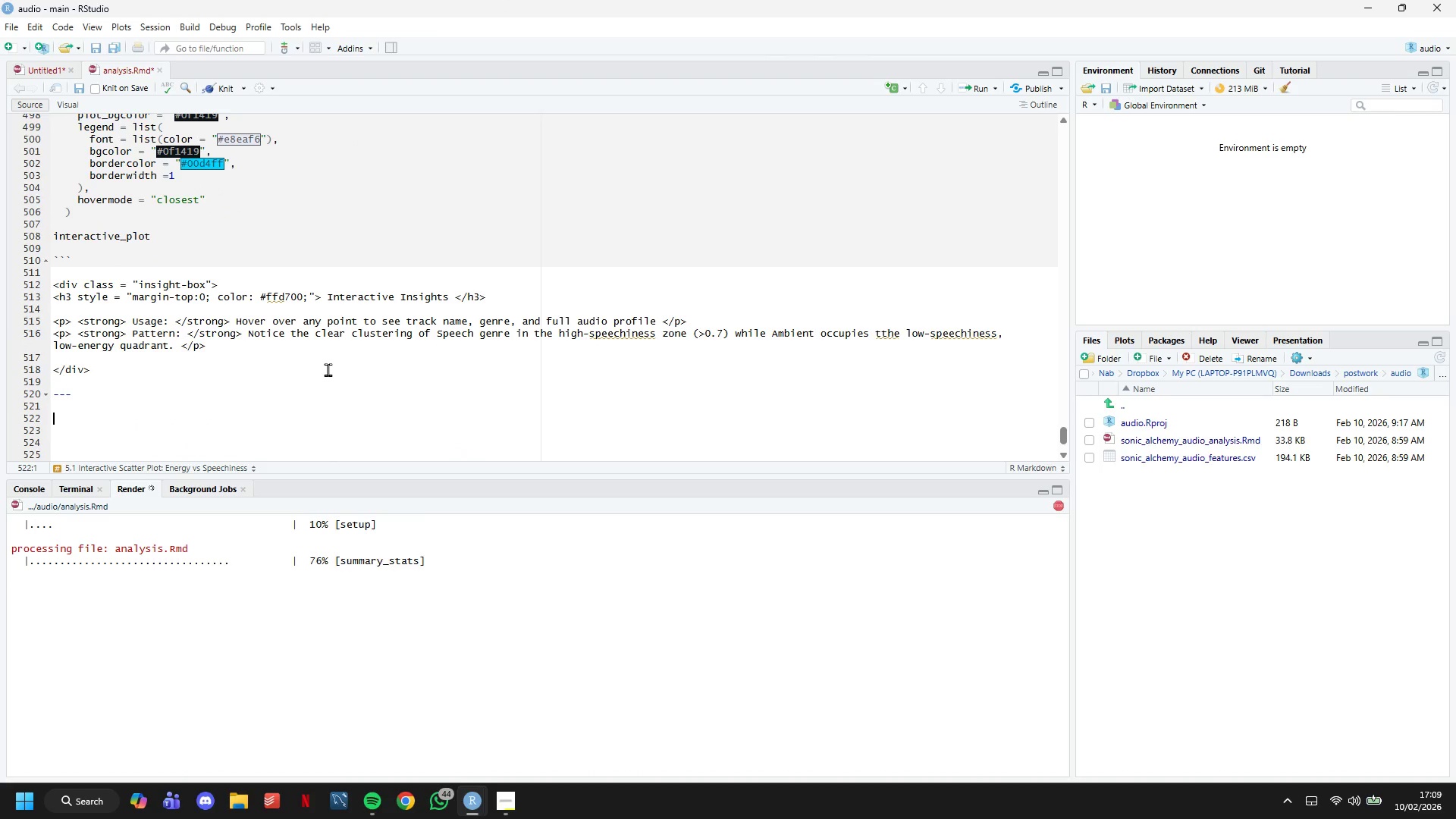 
key(Shift+3)
 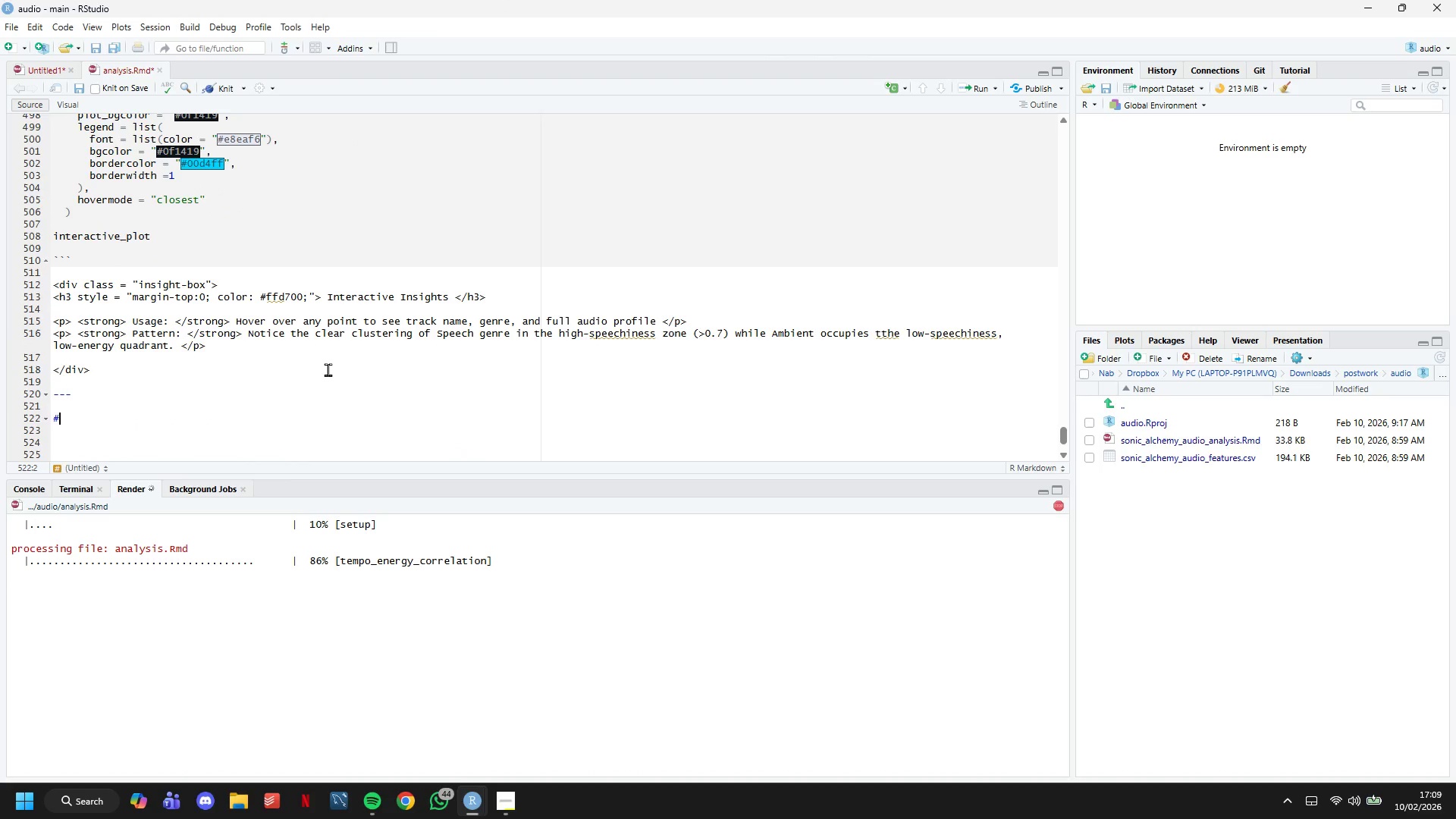 
key(Space)
 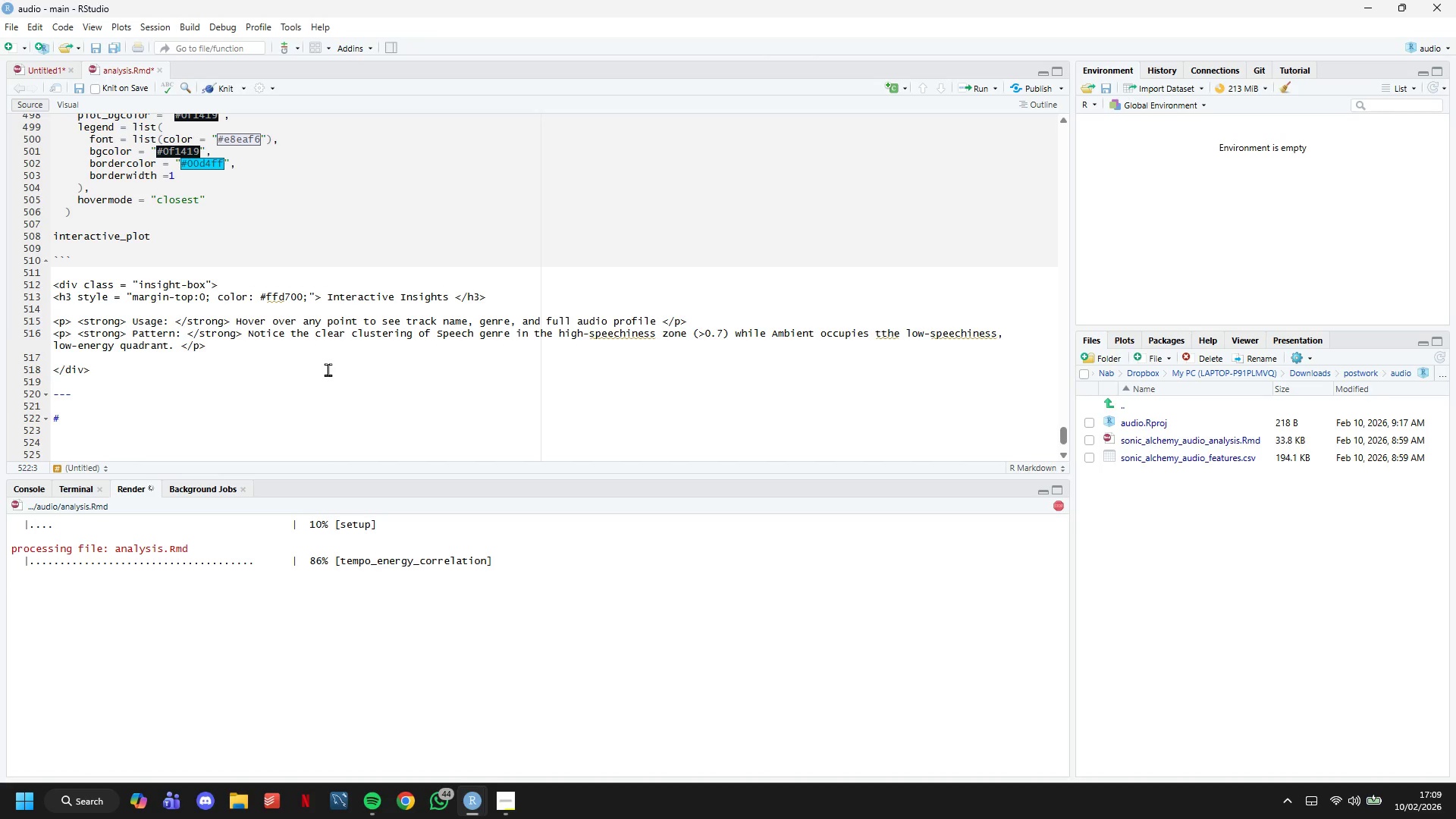 
type(6. Genre Comaprsion)
key(Backspace)
key(Backspace)
key(Backspace)
key(Backspace)
key(Backspace)
key(Backspace)
key(Backspace)
type(parison: )
 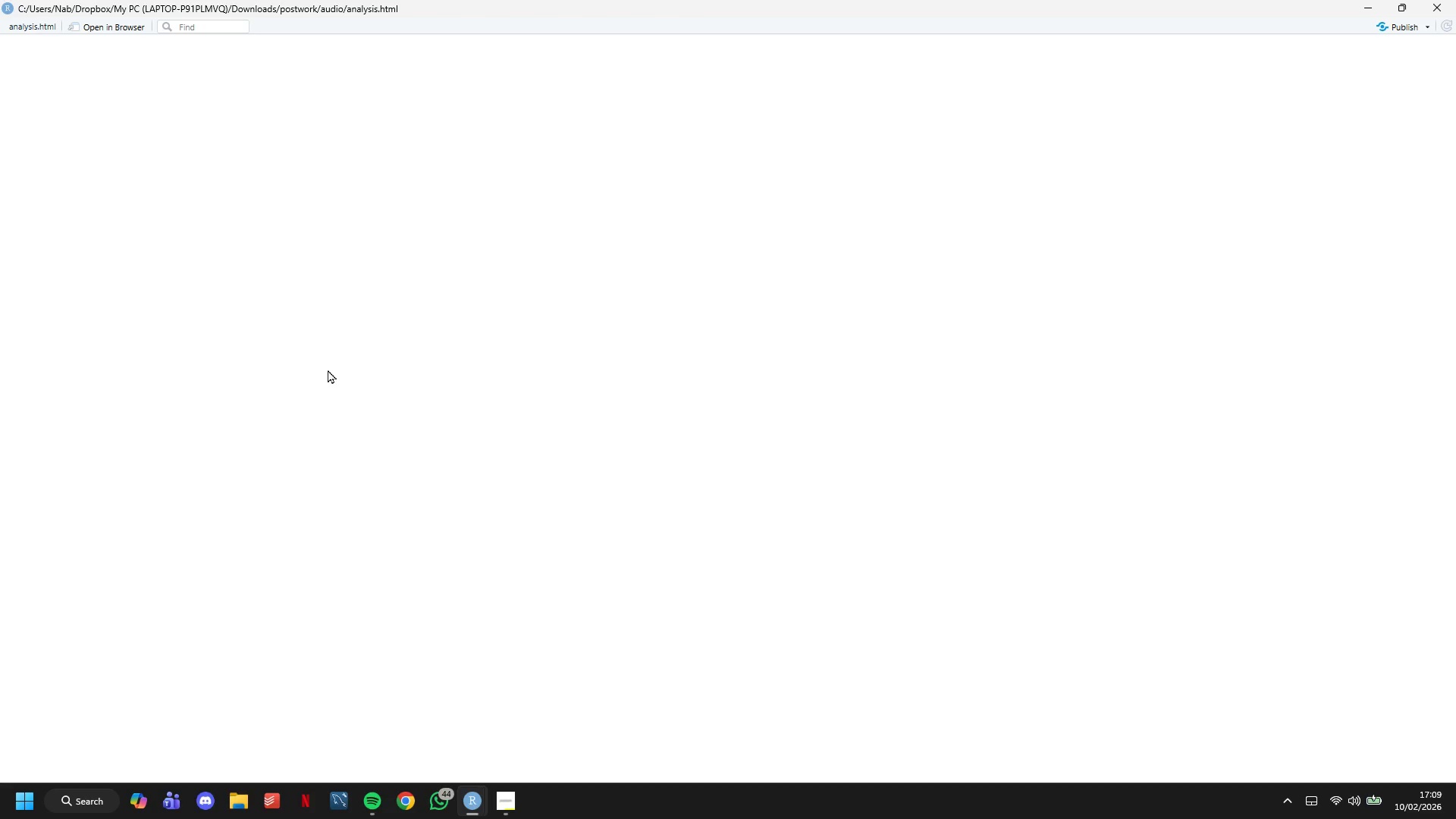 
scroll: coordinate [516, 330], scroll_direction: down, amount: 1.0
 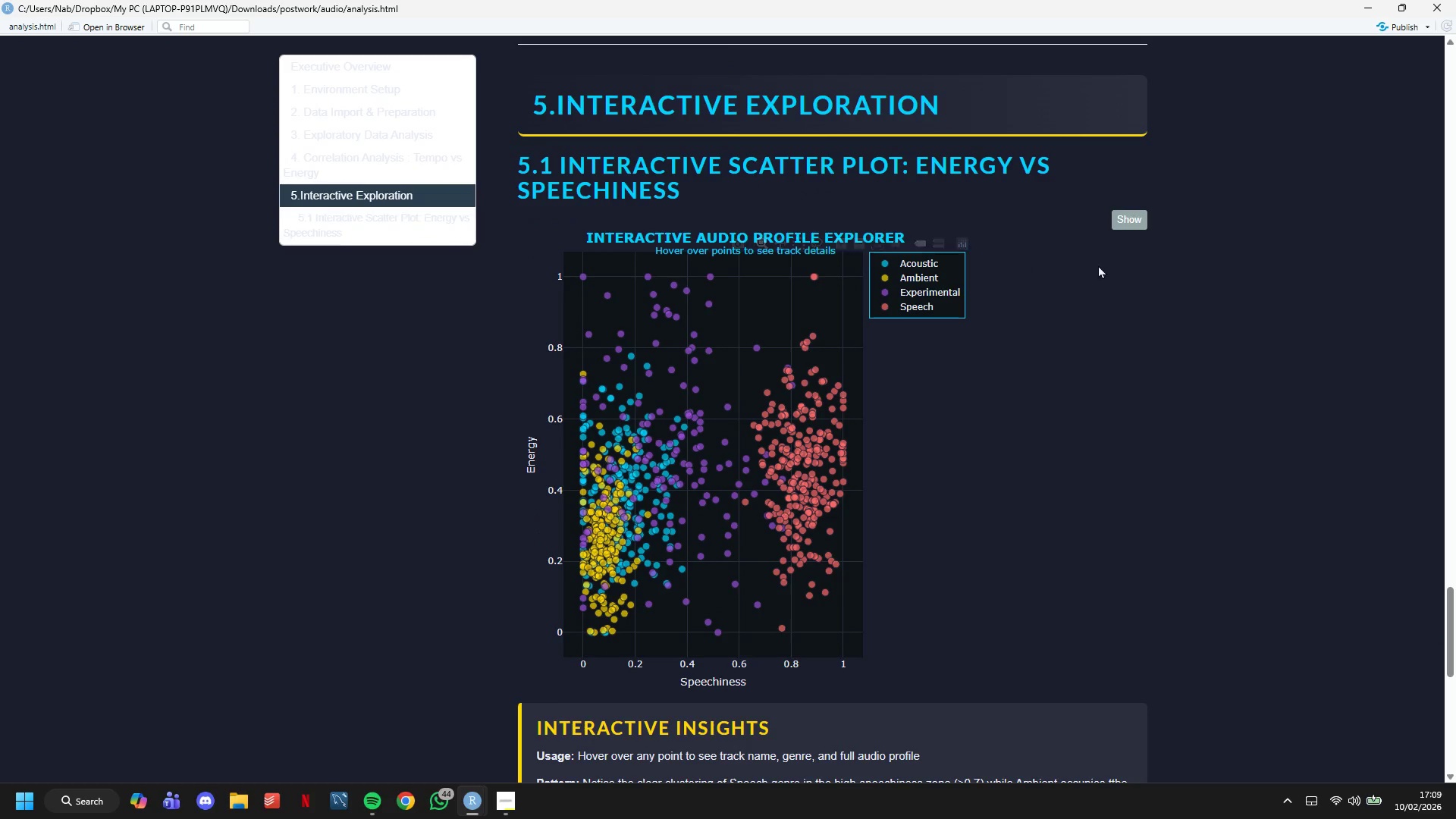 
left_click([1377, 0])
 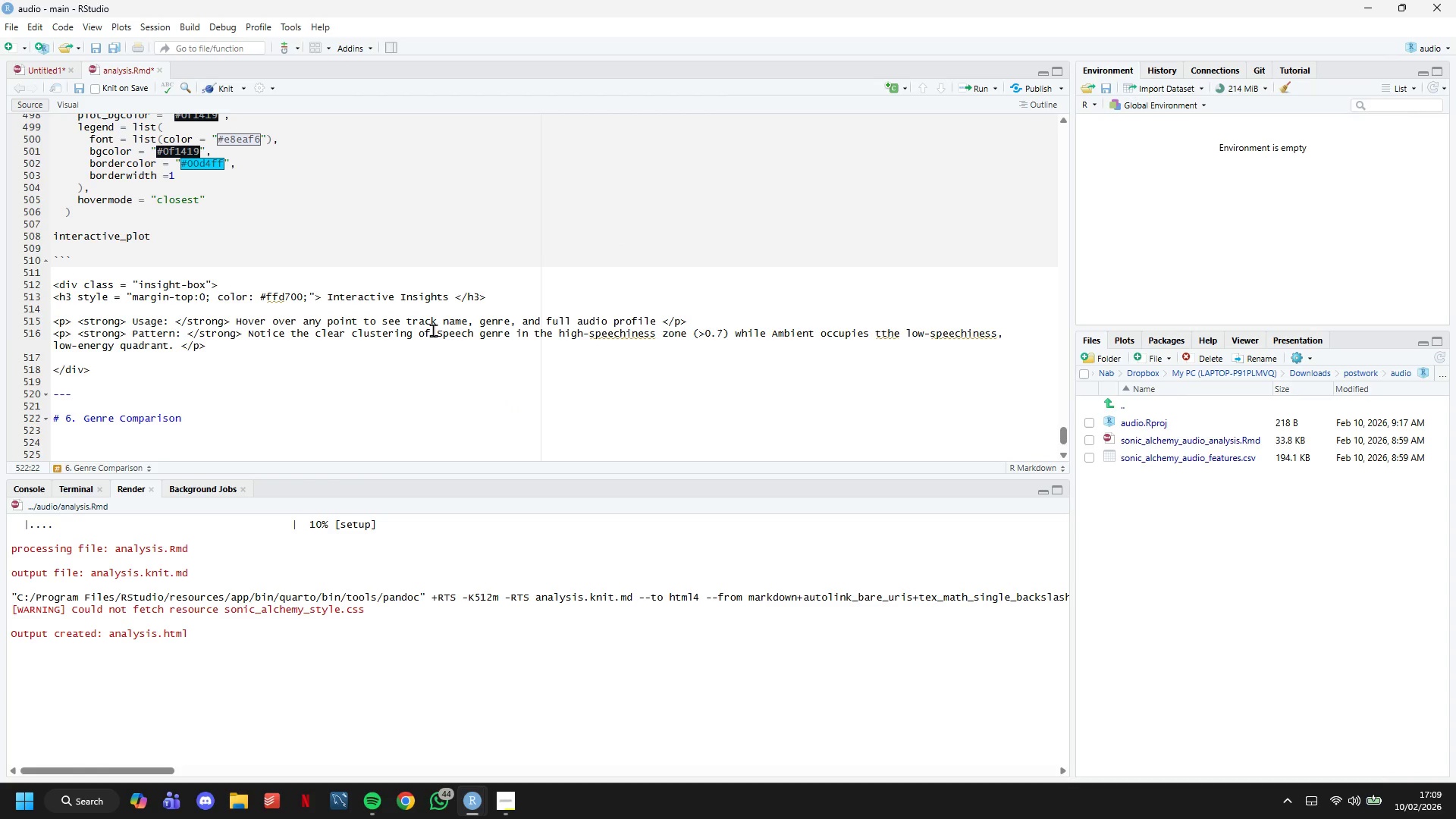 
scroll: coordinate [340, 298], scroll_direction: up, amount: 12.0
 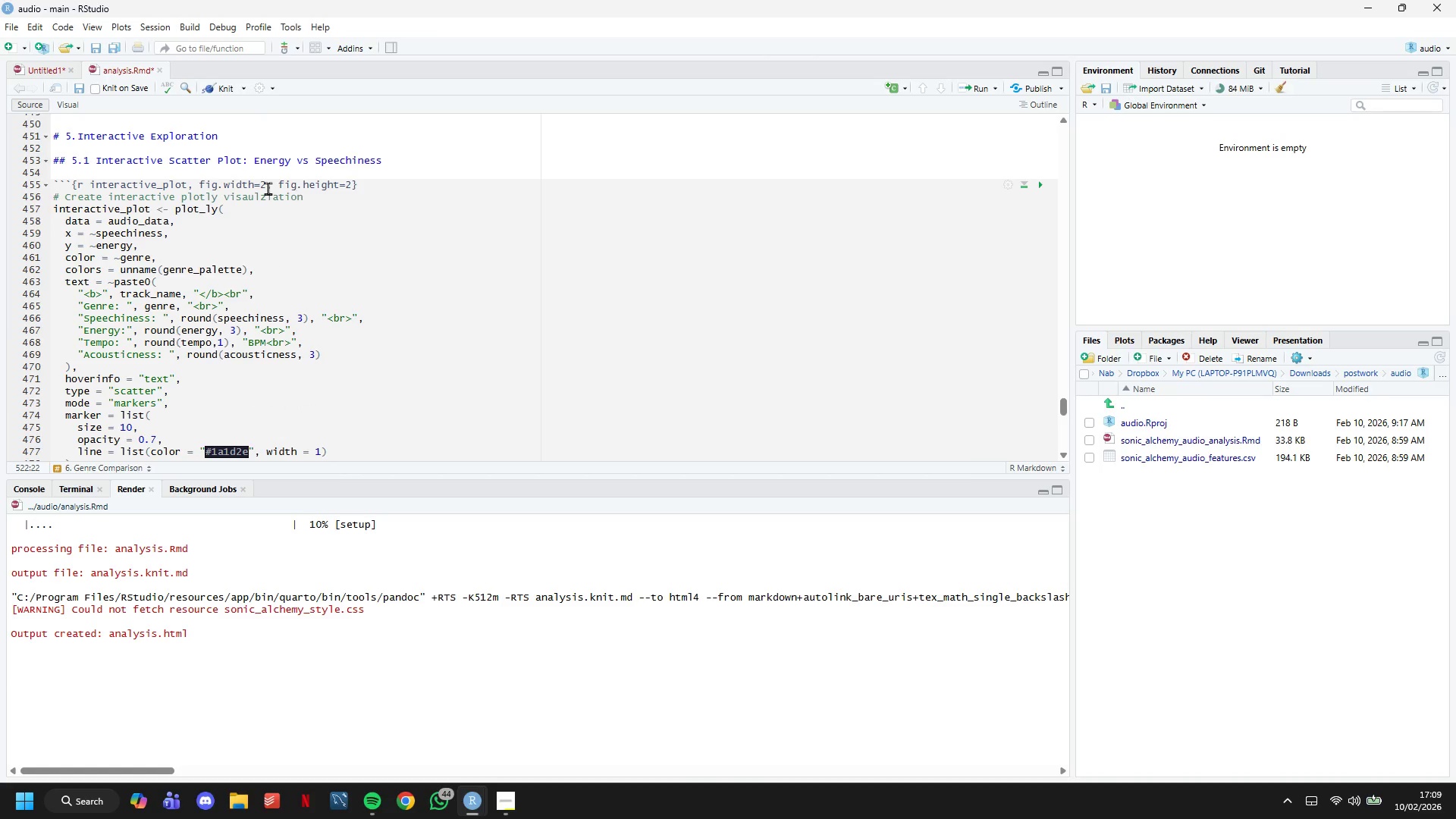 
left_click([267, 187])
 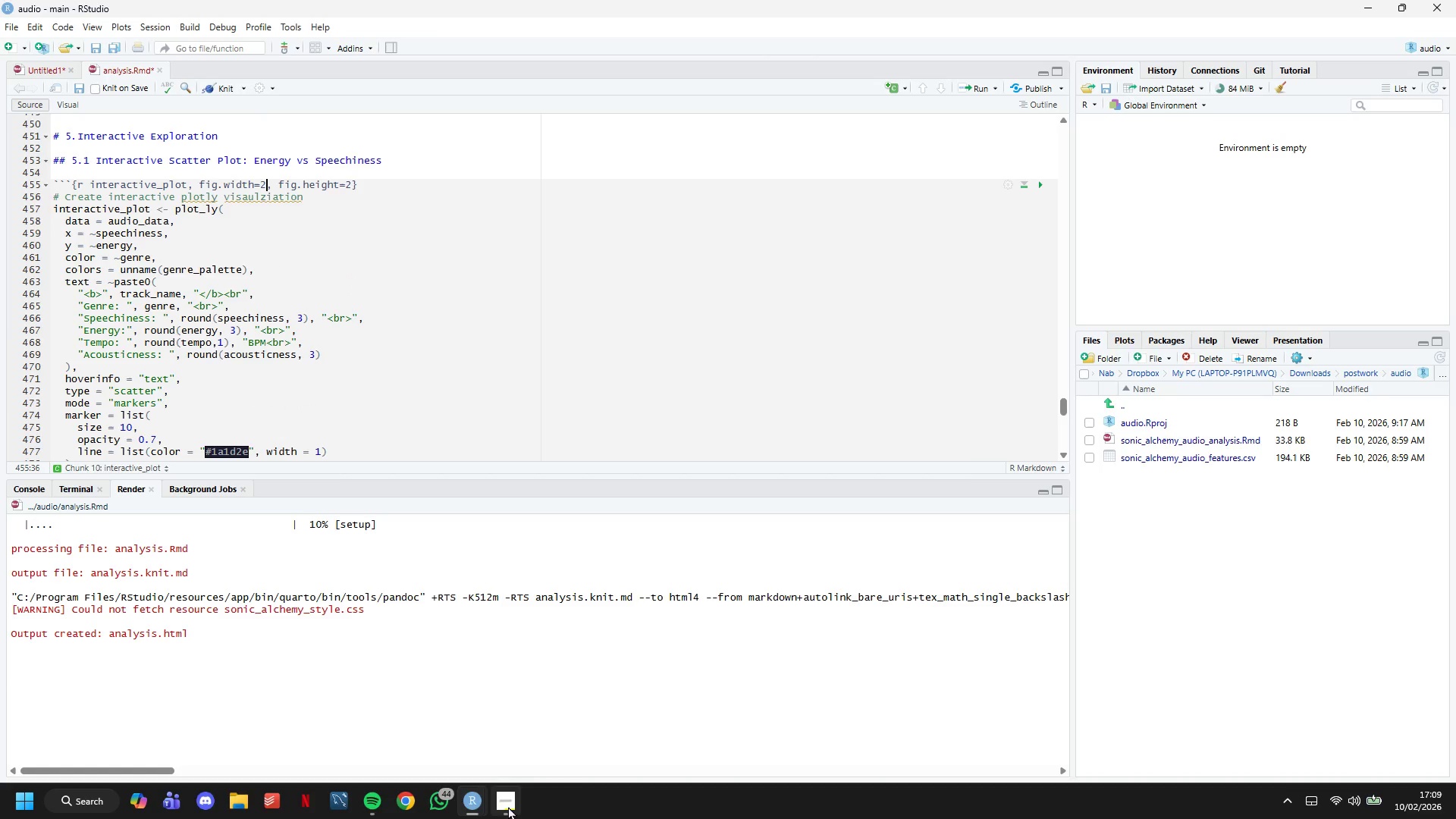 
left_click([486, 801])
 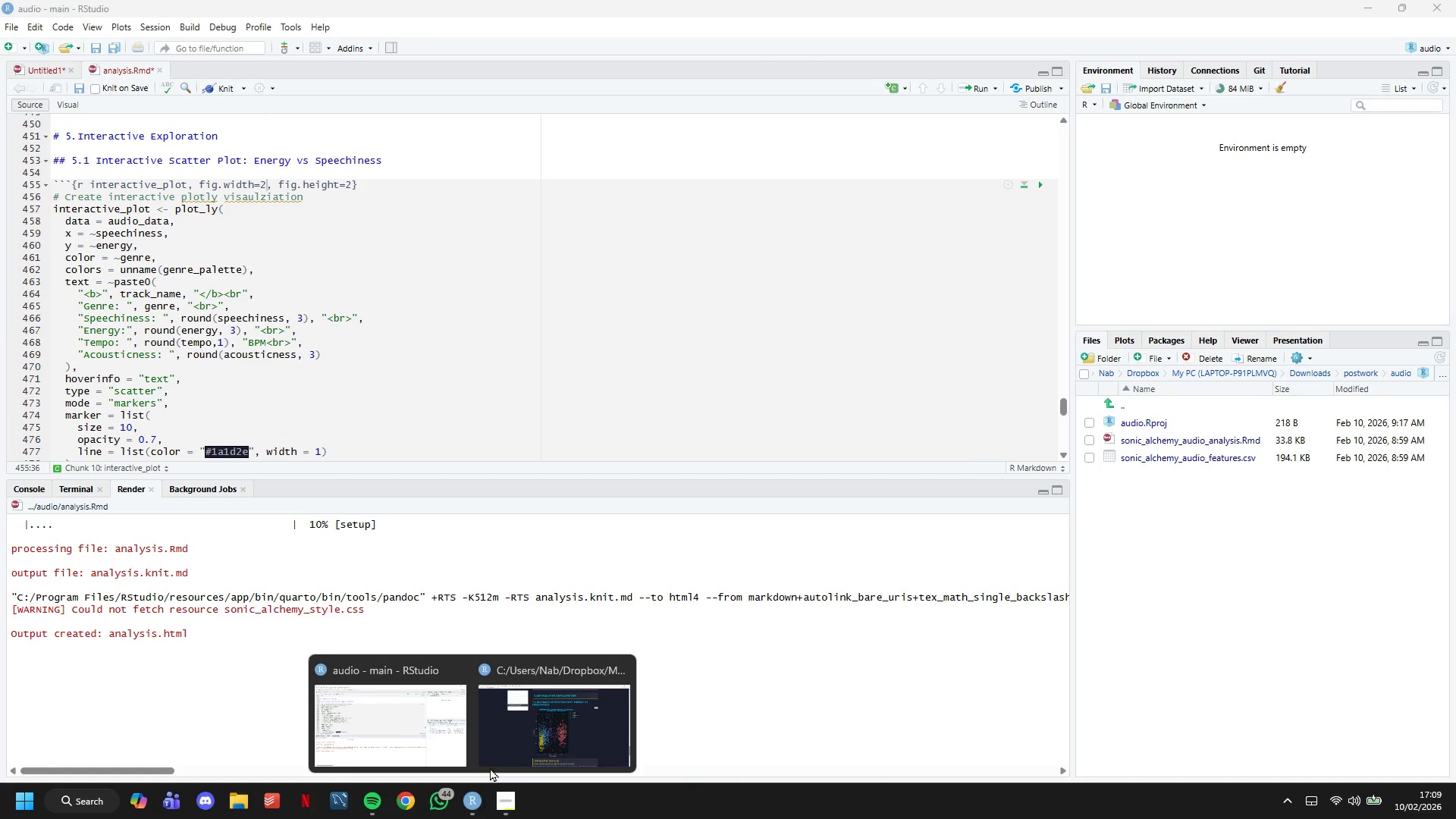 
left_click([512, 704])
 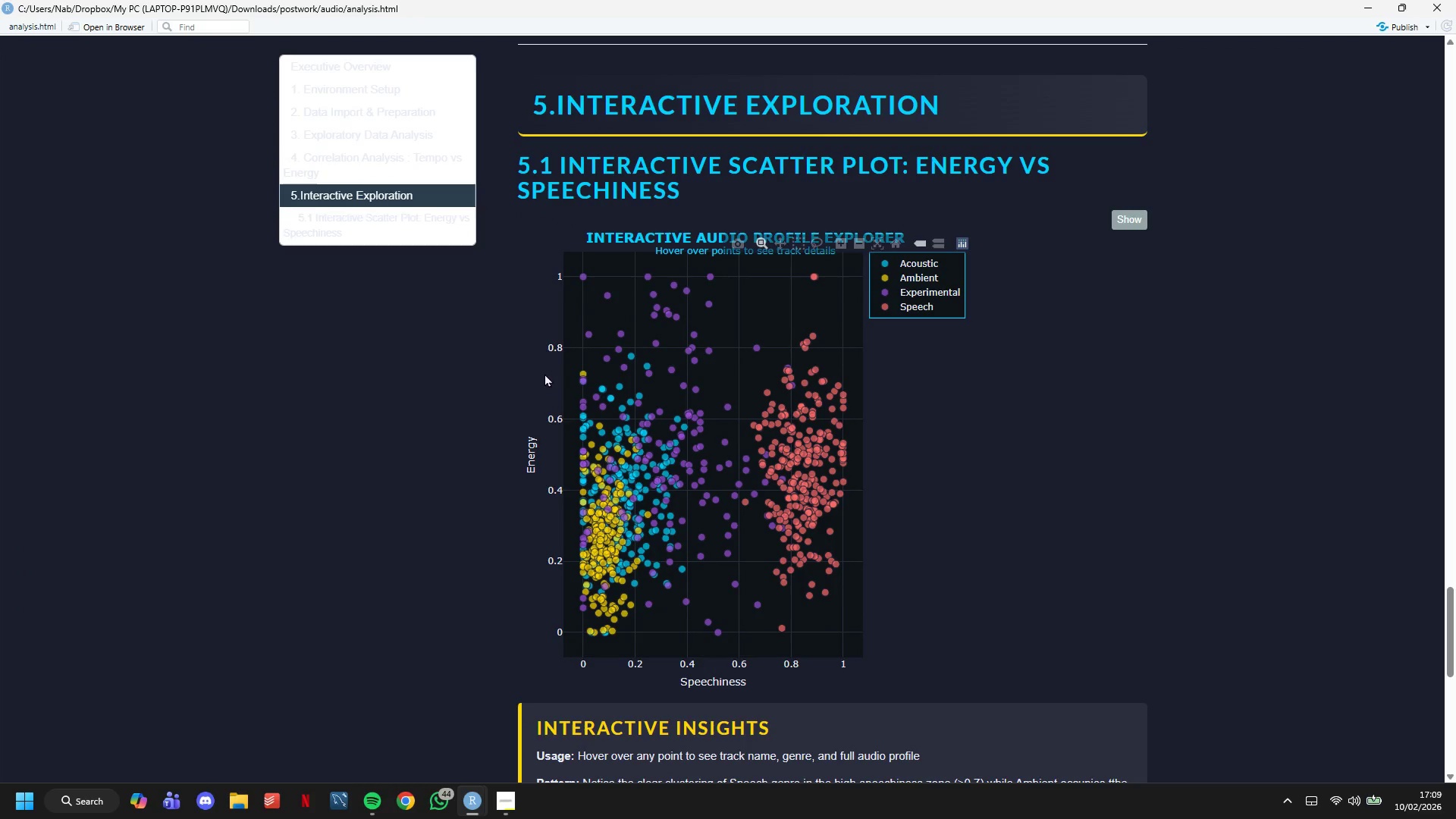 
scroll: coordinate [545, 333], scroll_direction: up, amount: 9.0
 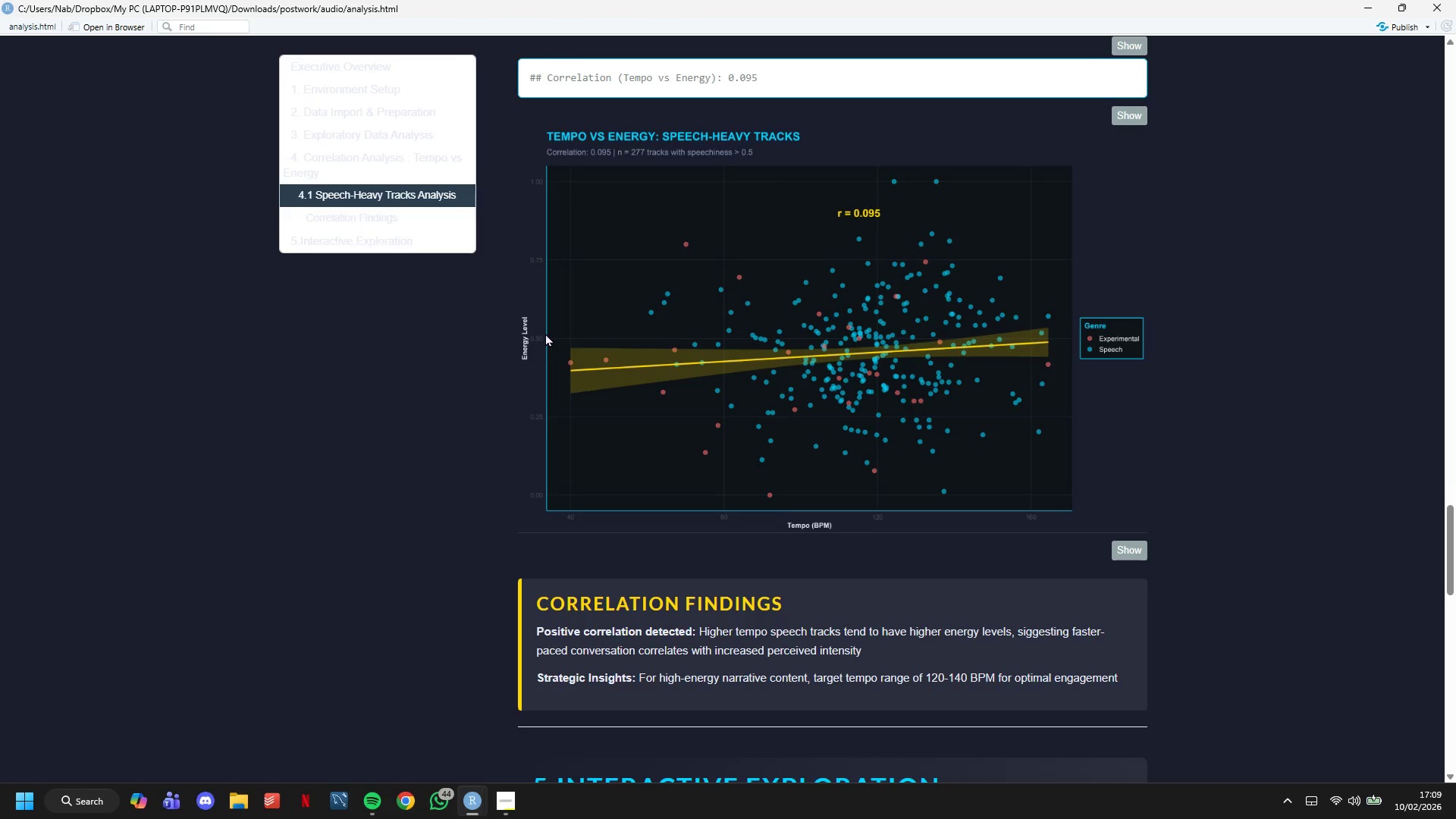 
scroll: coordinate [545, 333], scroll_direction: down, amount: 7.0
 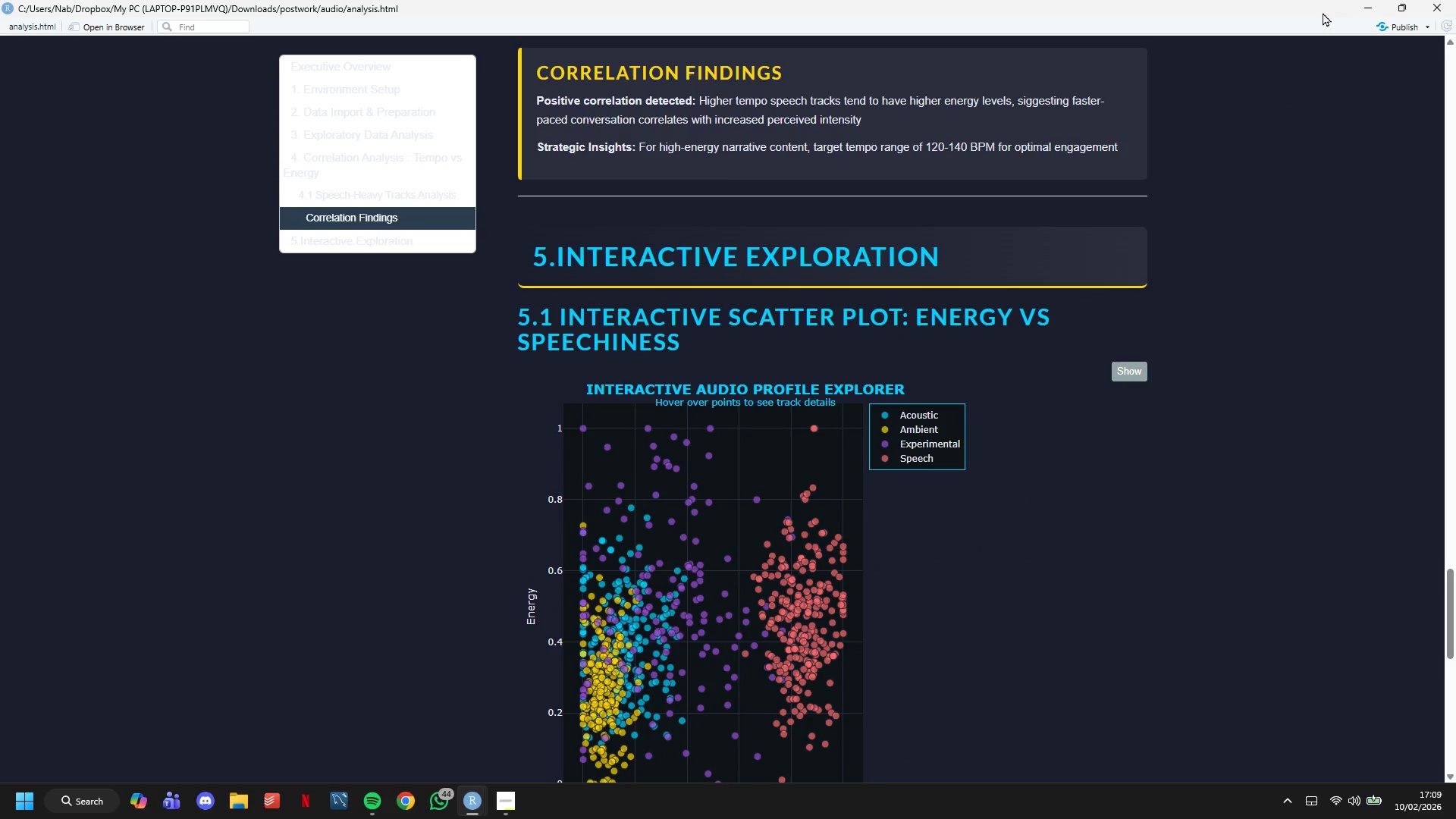 
left_click([1358, 0])
 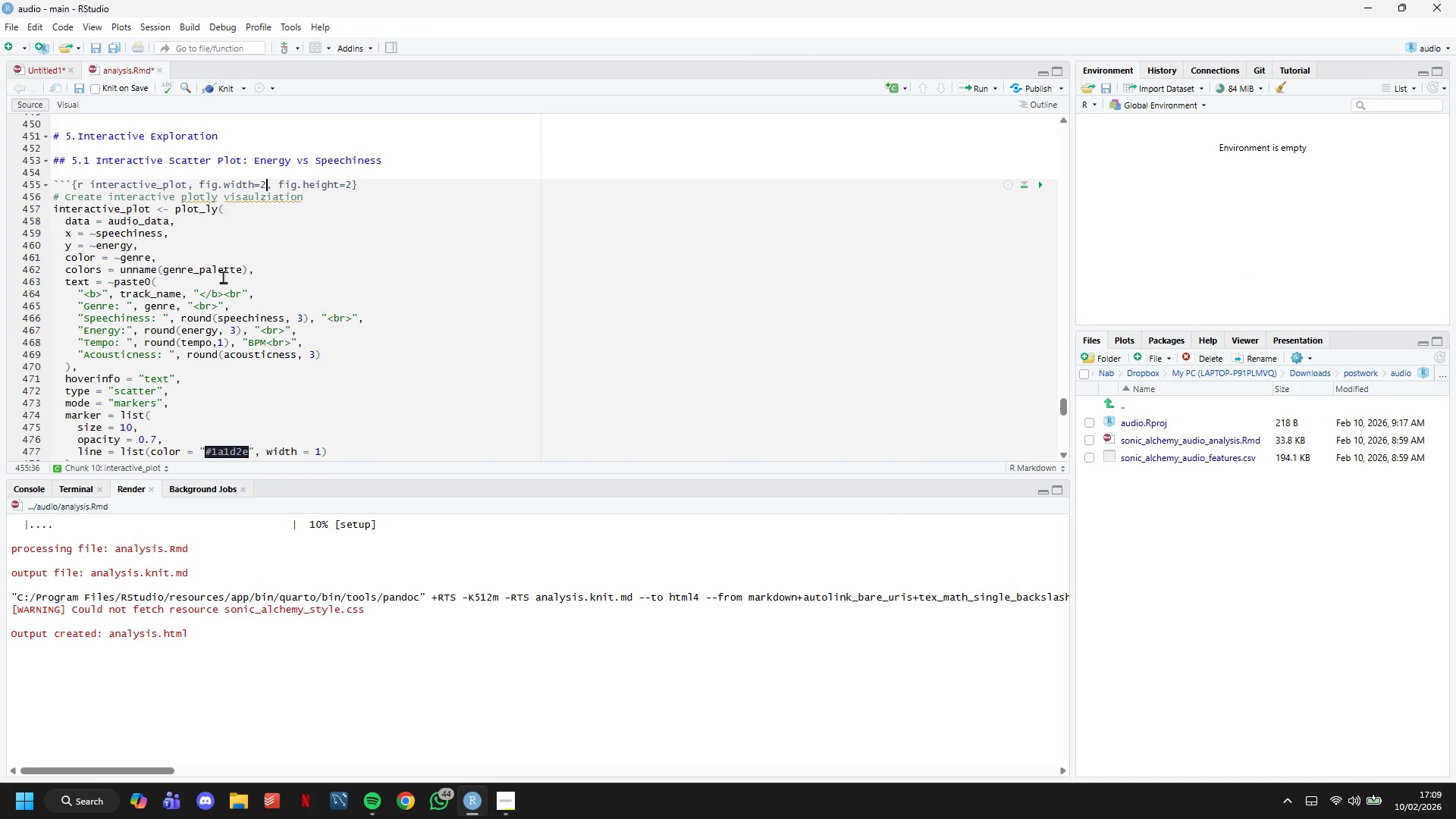 
key(Backspace)
 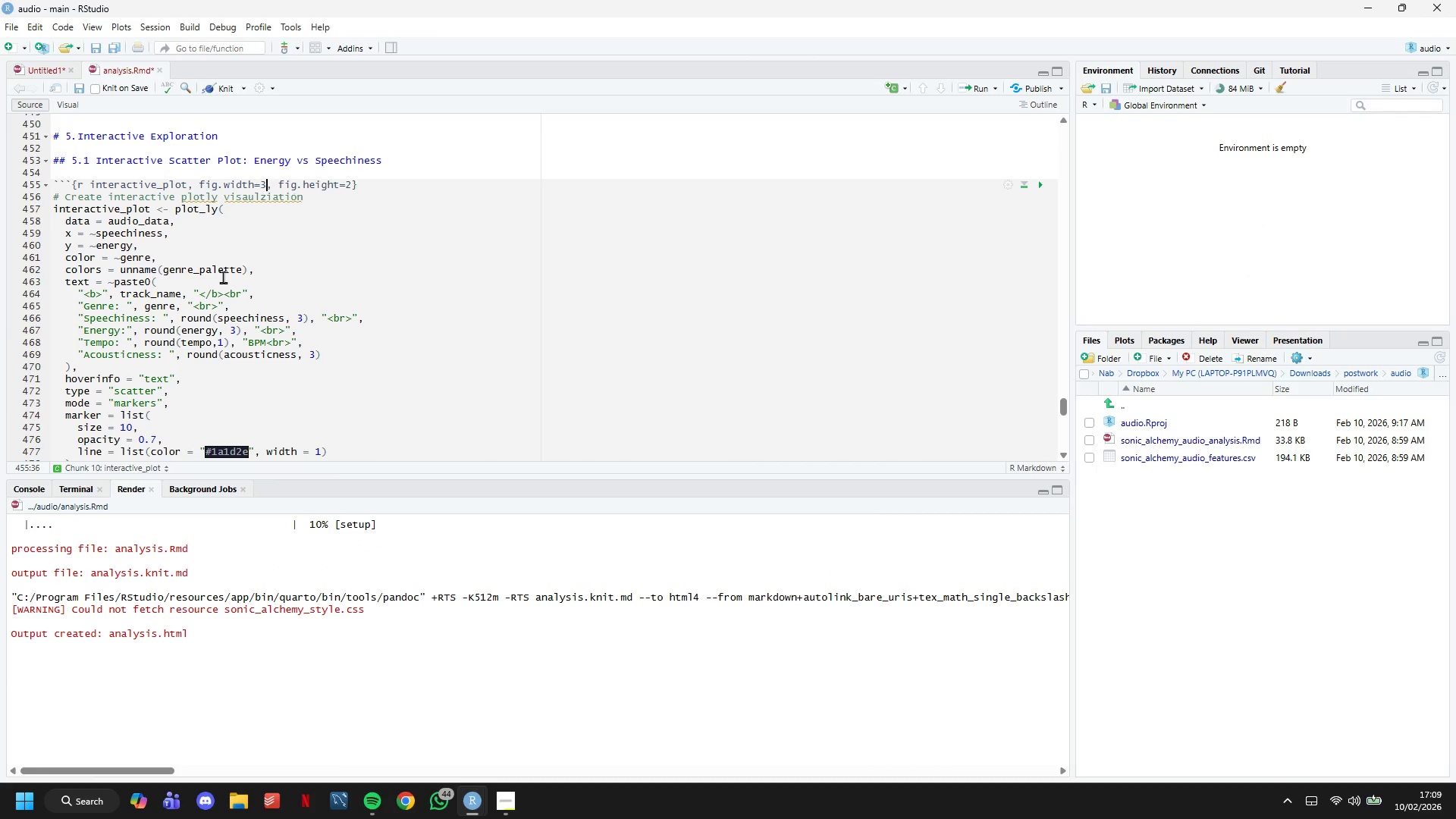 
key(3)
 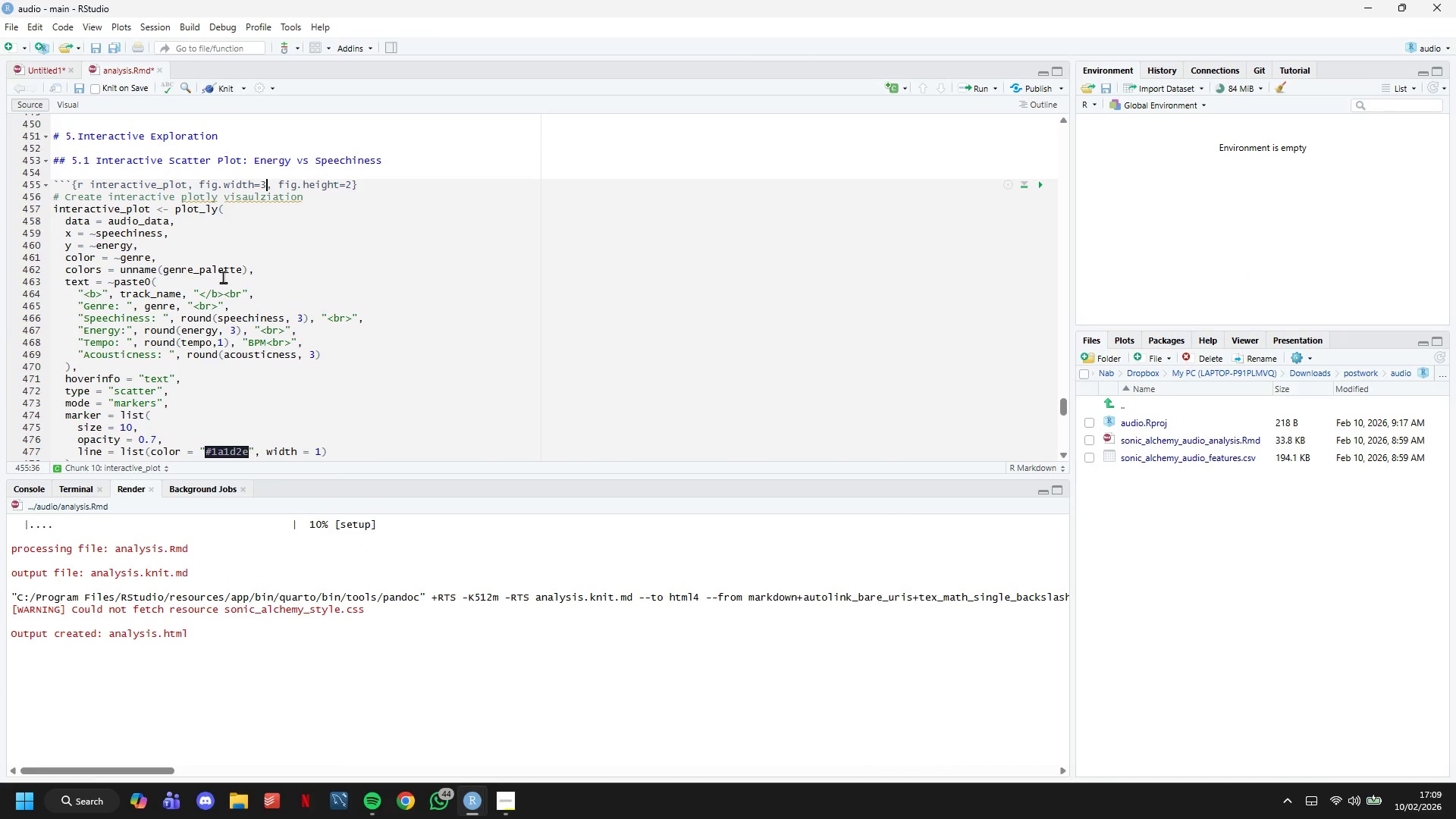 
key(Control+S)
 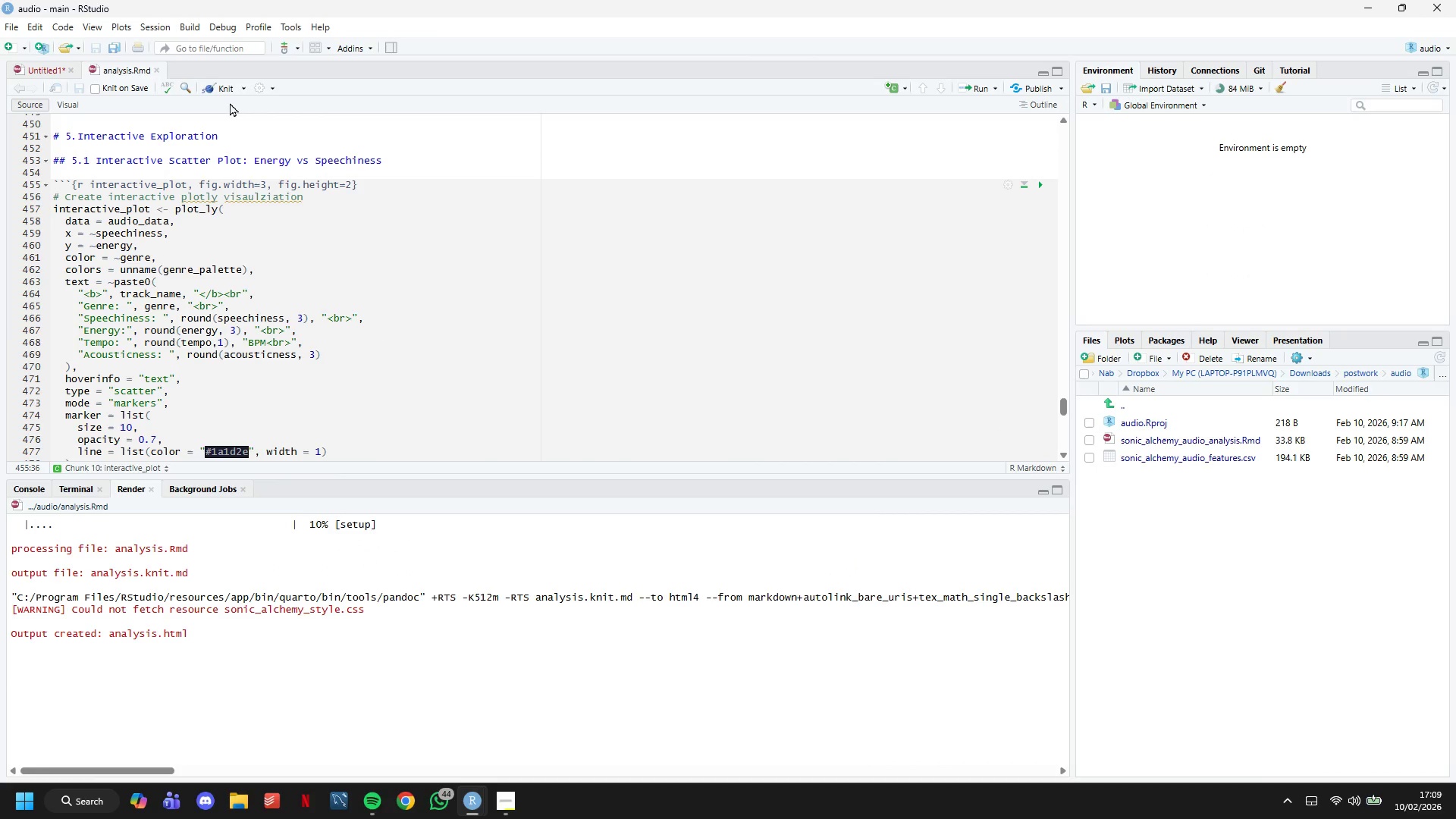 
left_click([231, 93])
 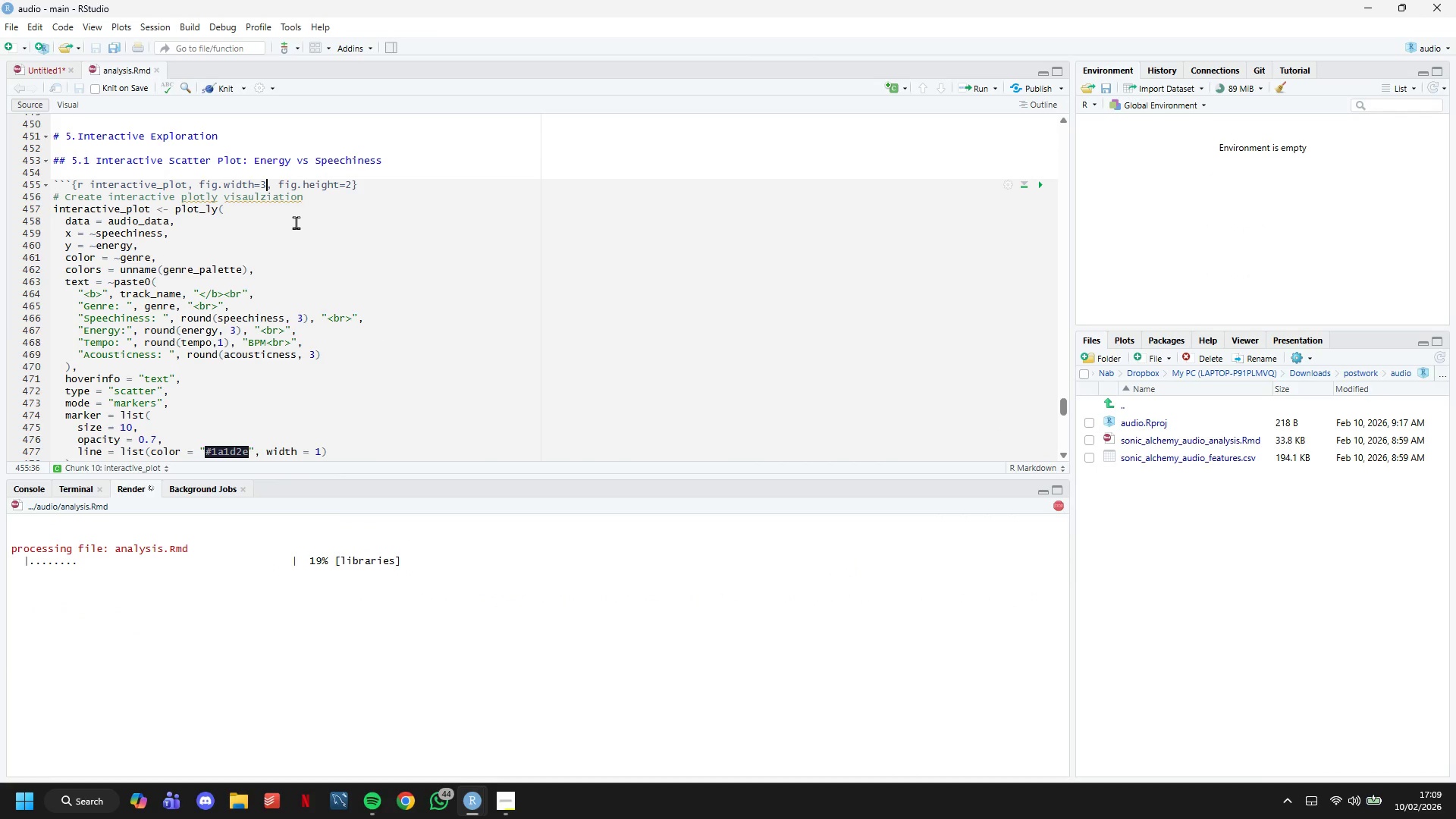 
wait(8.2)
 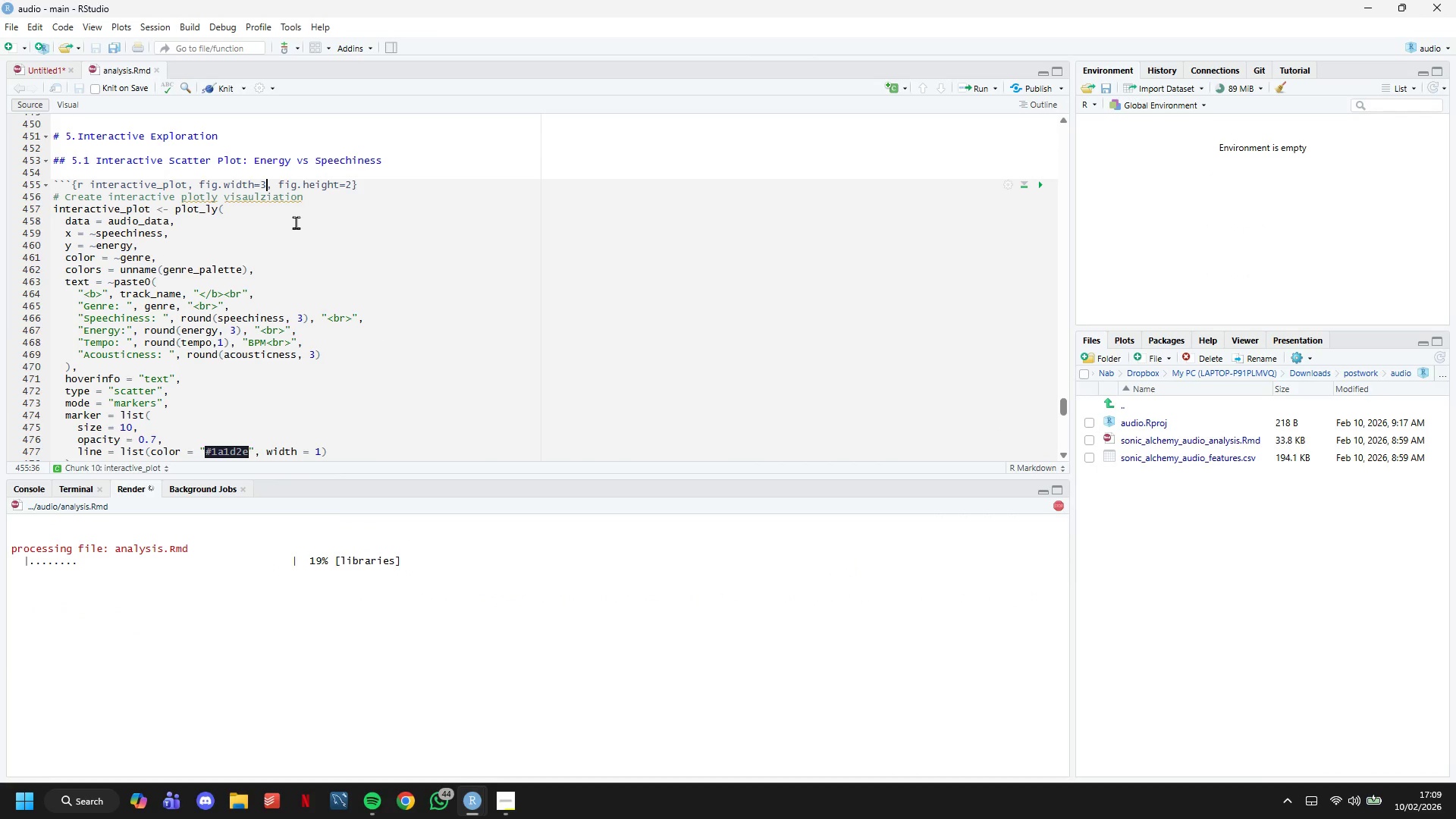 
scroll: coordinate [297, 245], scroll_direction: down, amount: 11.0
 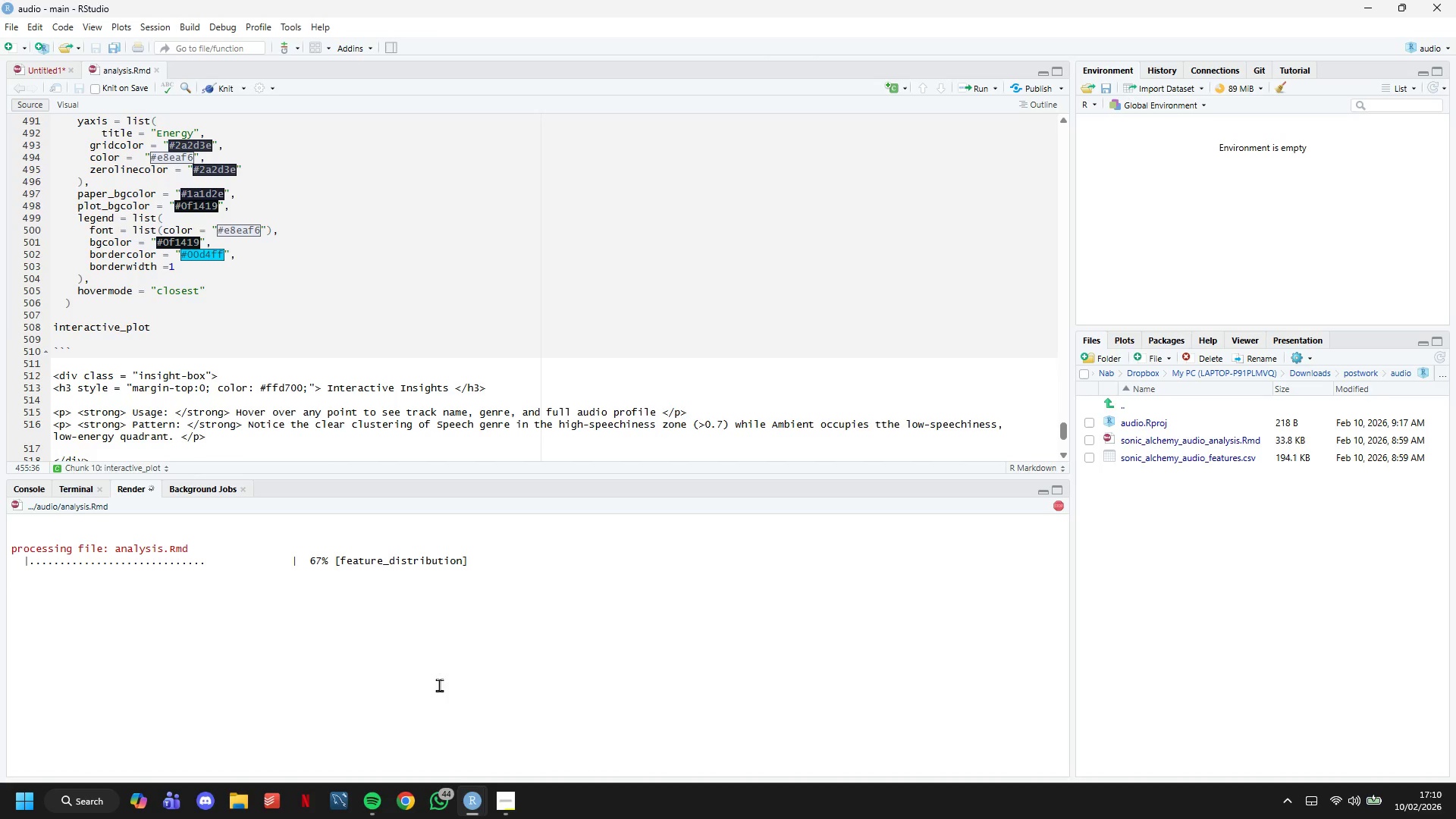 
left_click([503, 799])